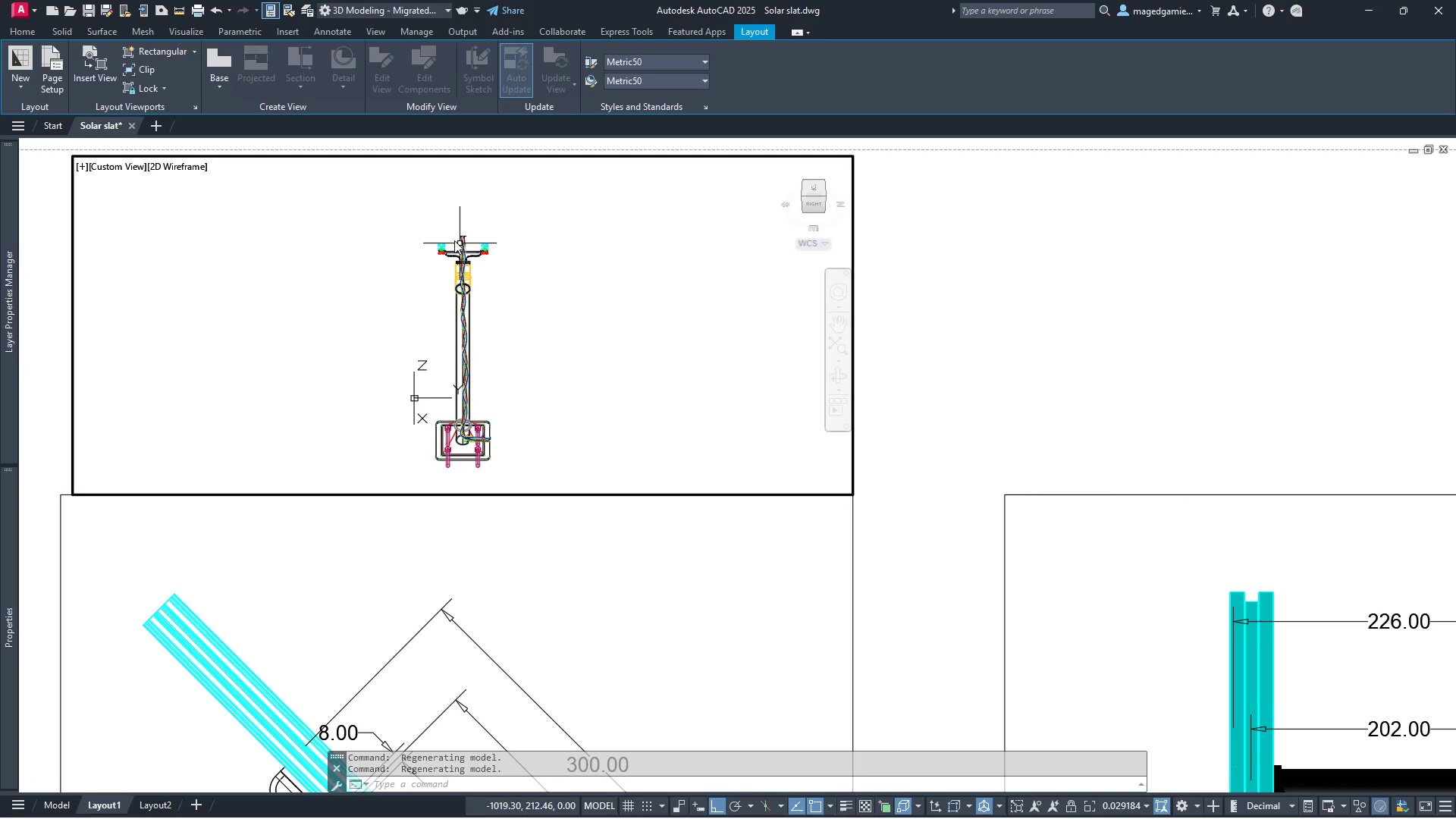 
scroll: coordinate [553, 364], scroll_direction: up, amount: 5.0
 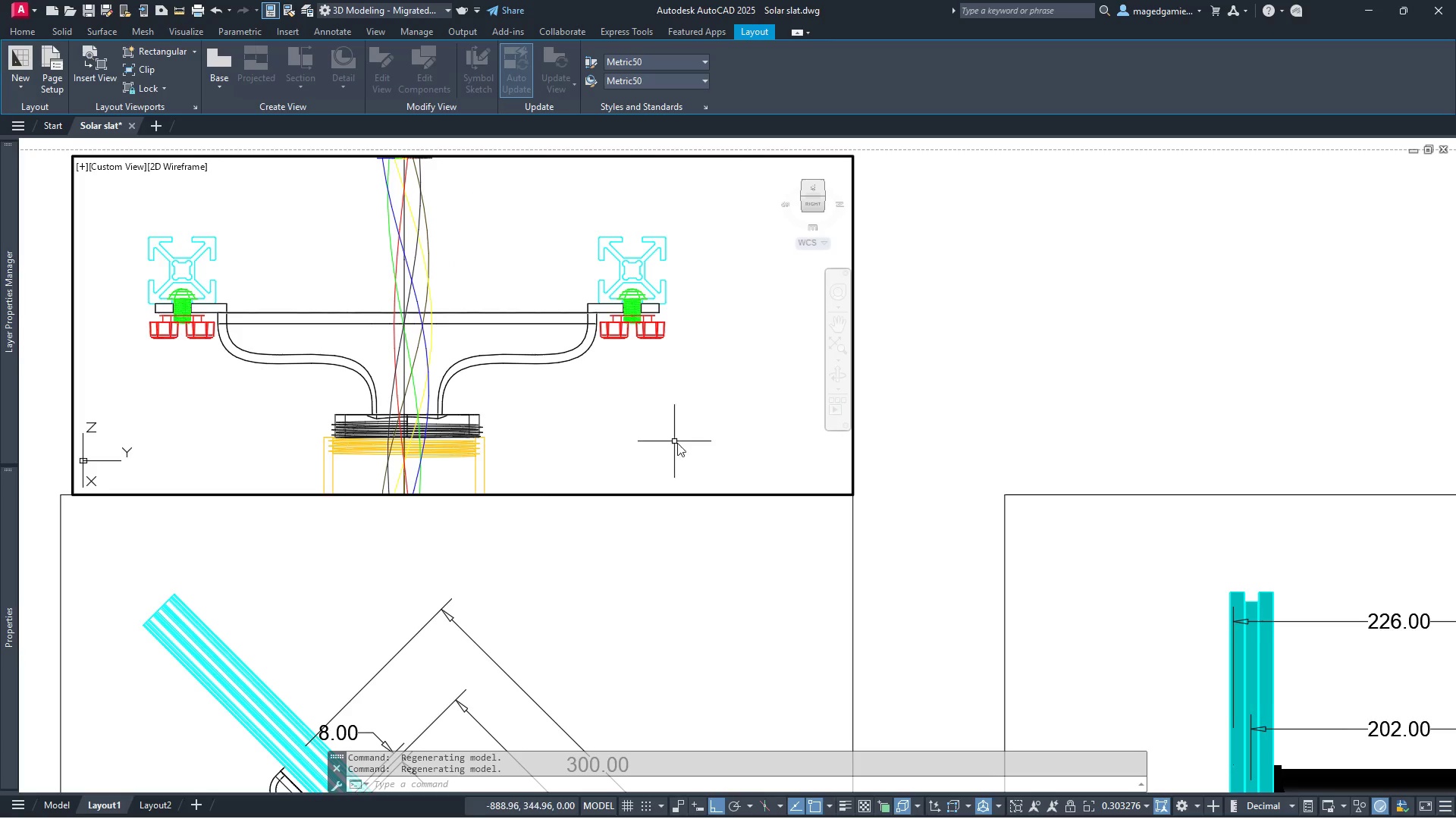 
scroll: coordinate [682, 450], scroll_direction: down, amount: 1.0
 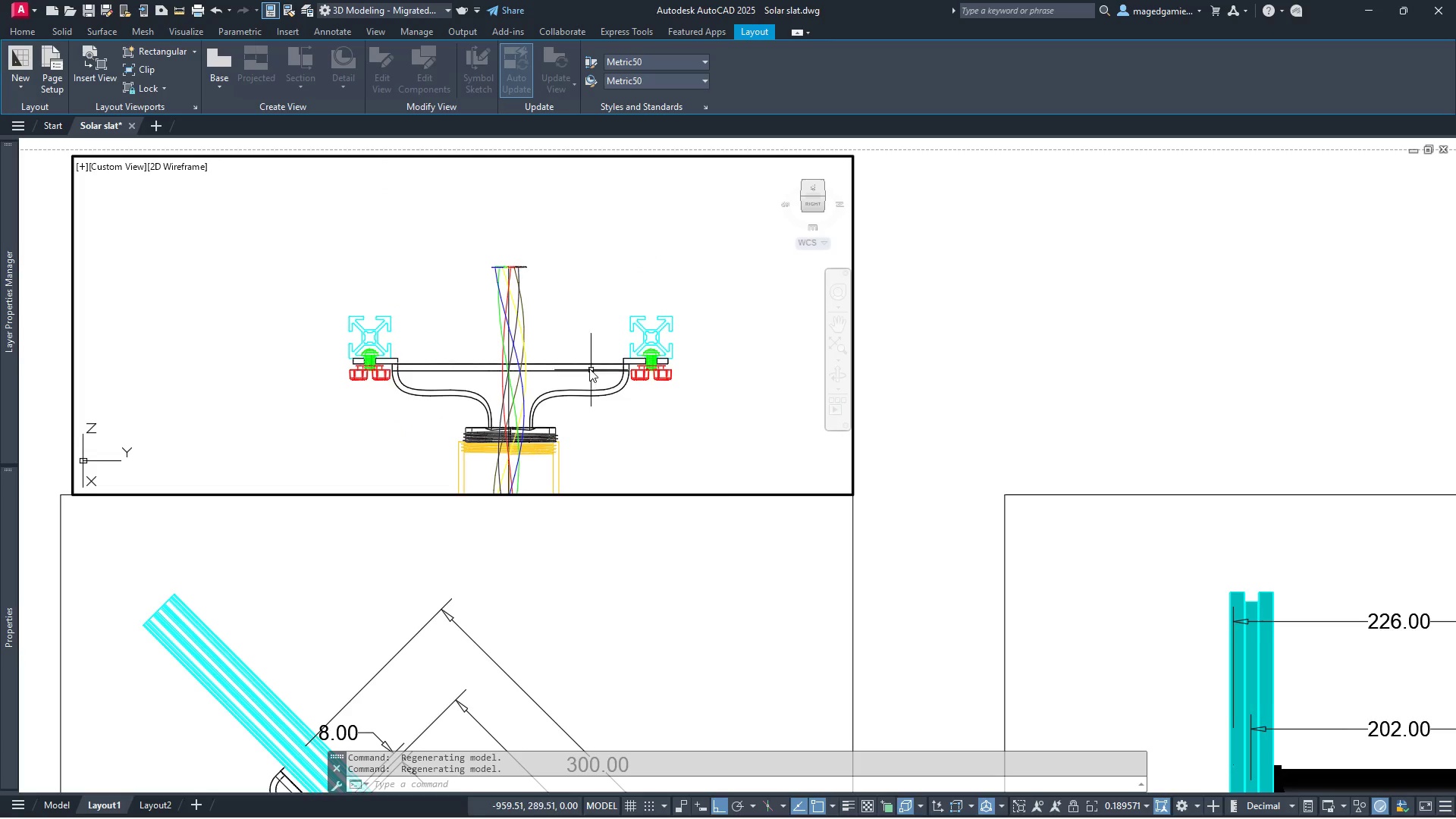 
scroll: coordinate [589, 369], scroll_direction: up, amount: 1.0
 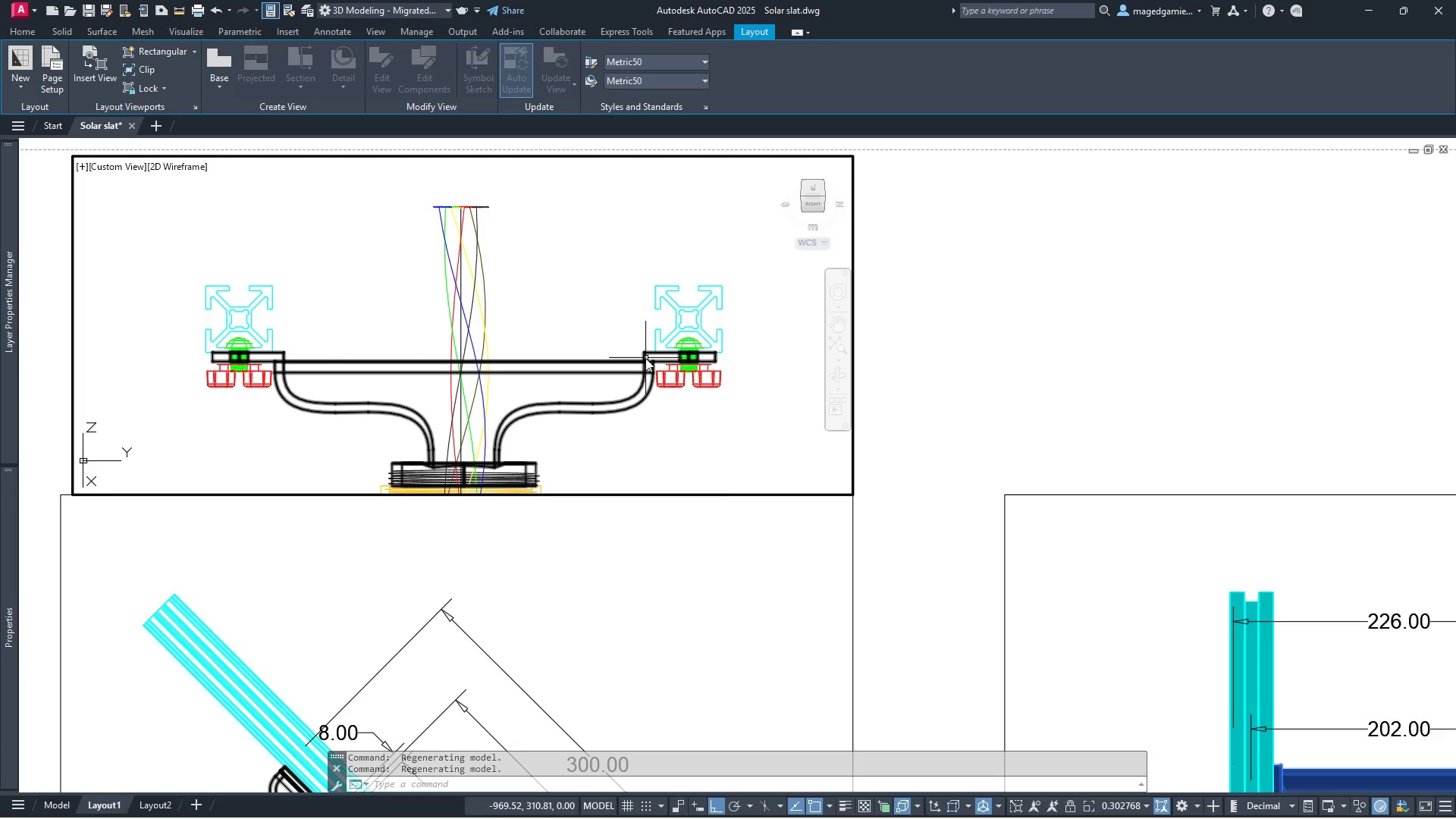 
scroll: coordinate [644, 353], scroll_direction: down, amount: 1.0
 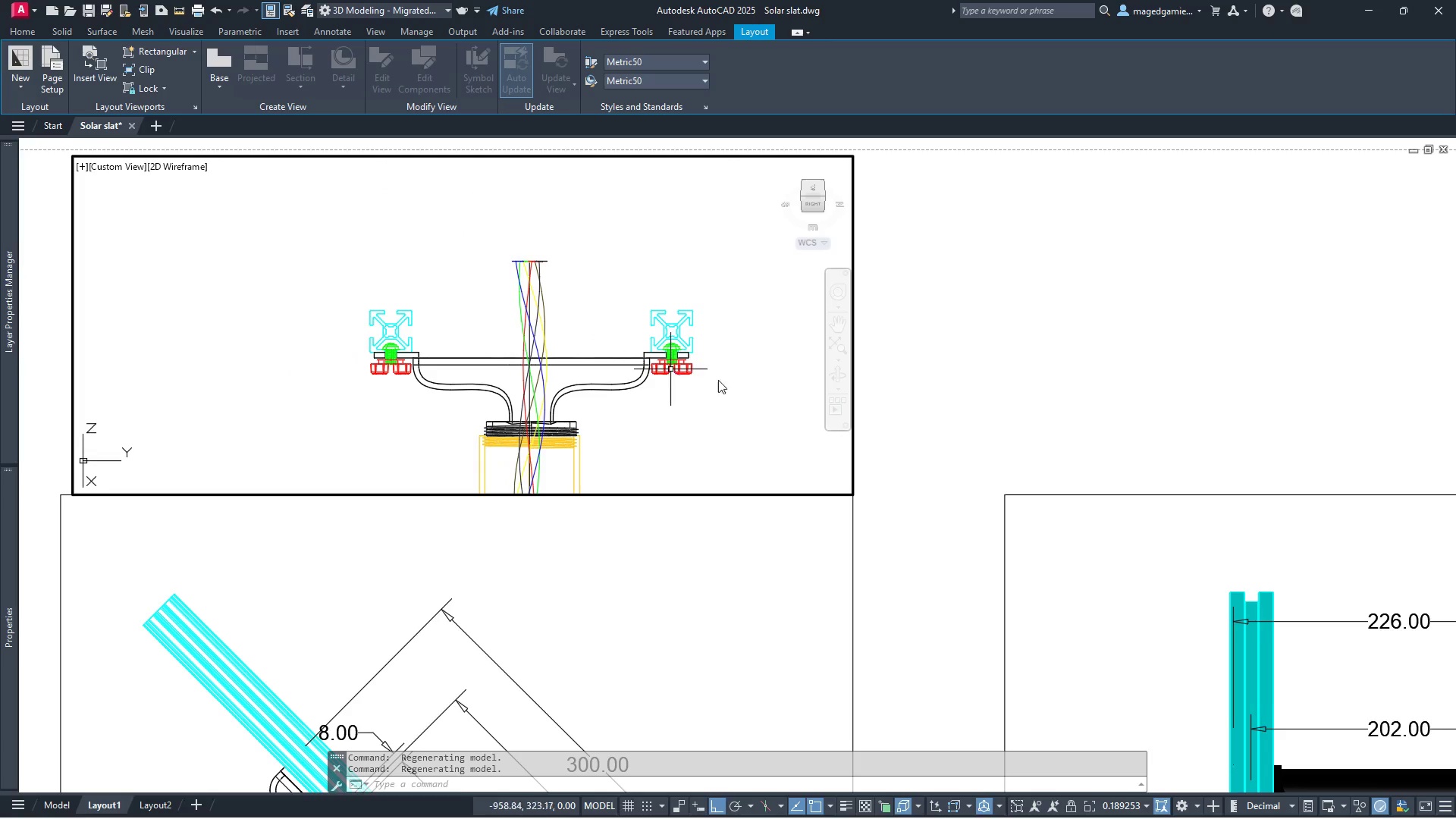 
scroll: coordinate [733, 380], scroll_direction: up, amount: 1.0
 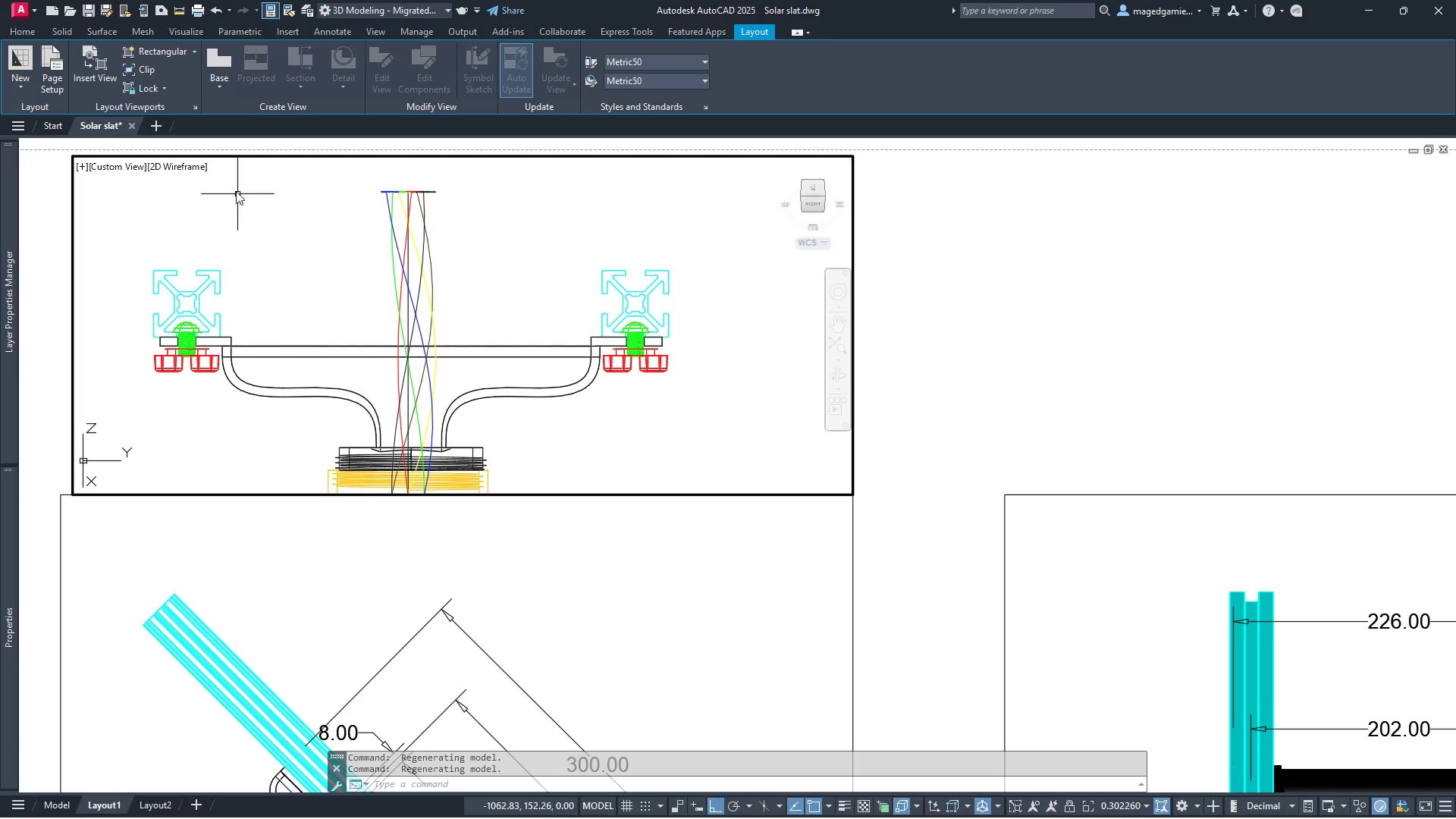 
left_click([193, 165])
 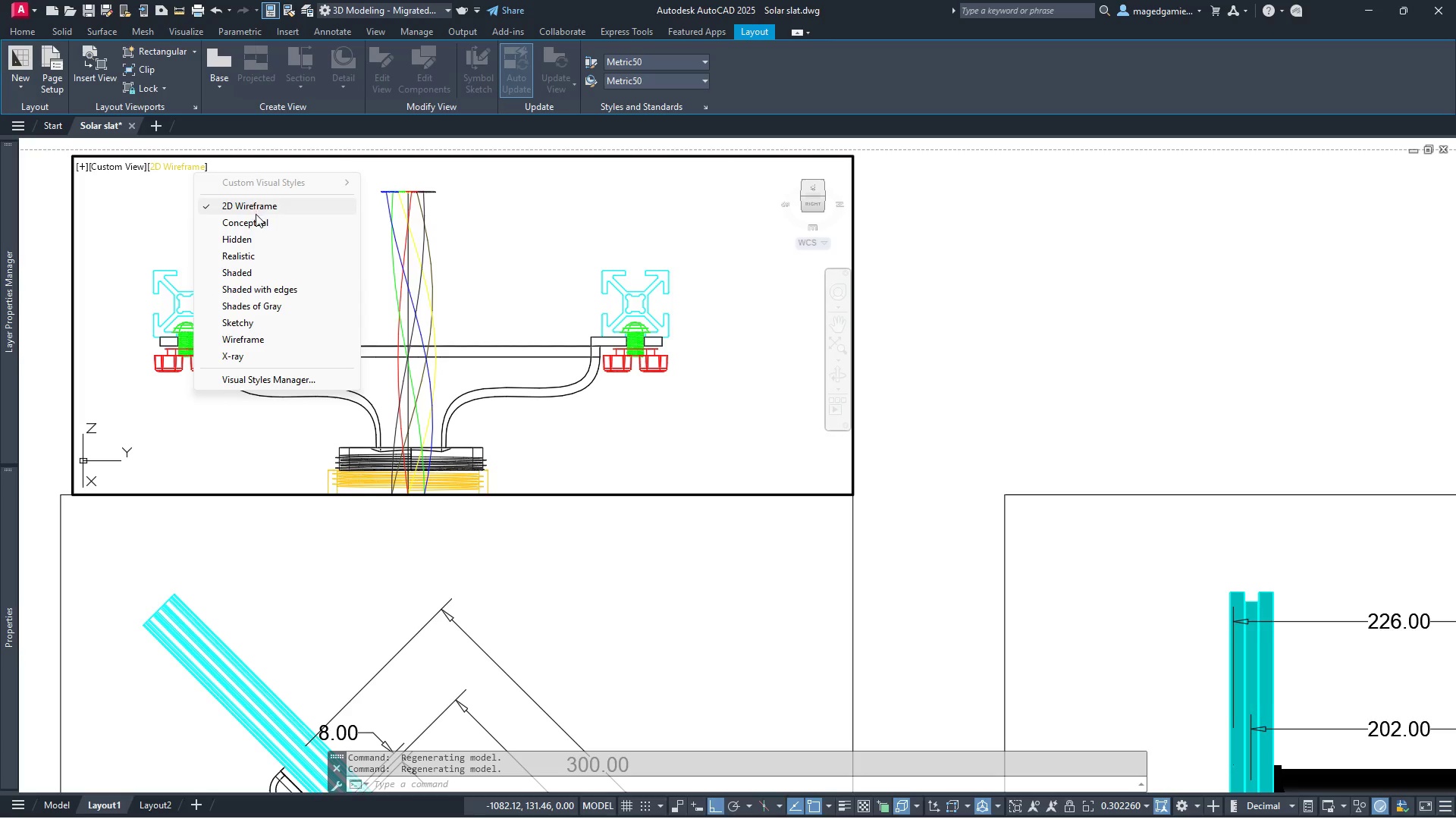 
left_click([256, 221])
 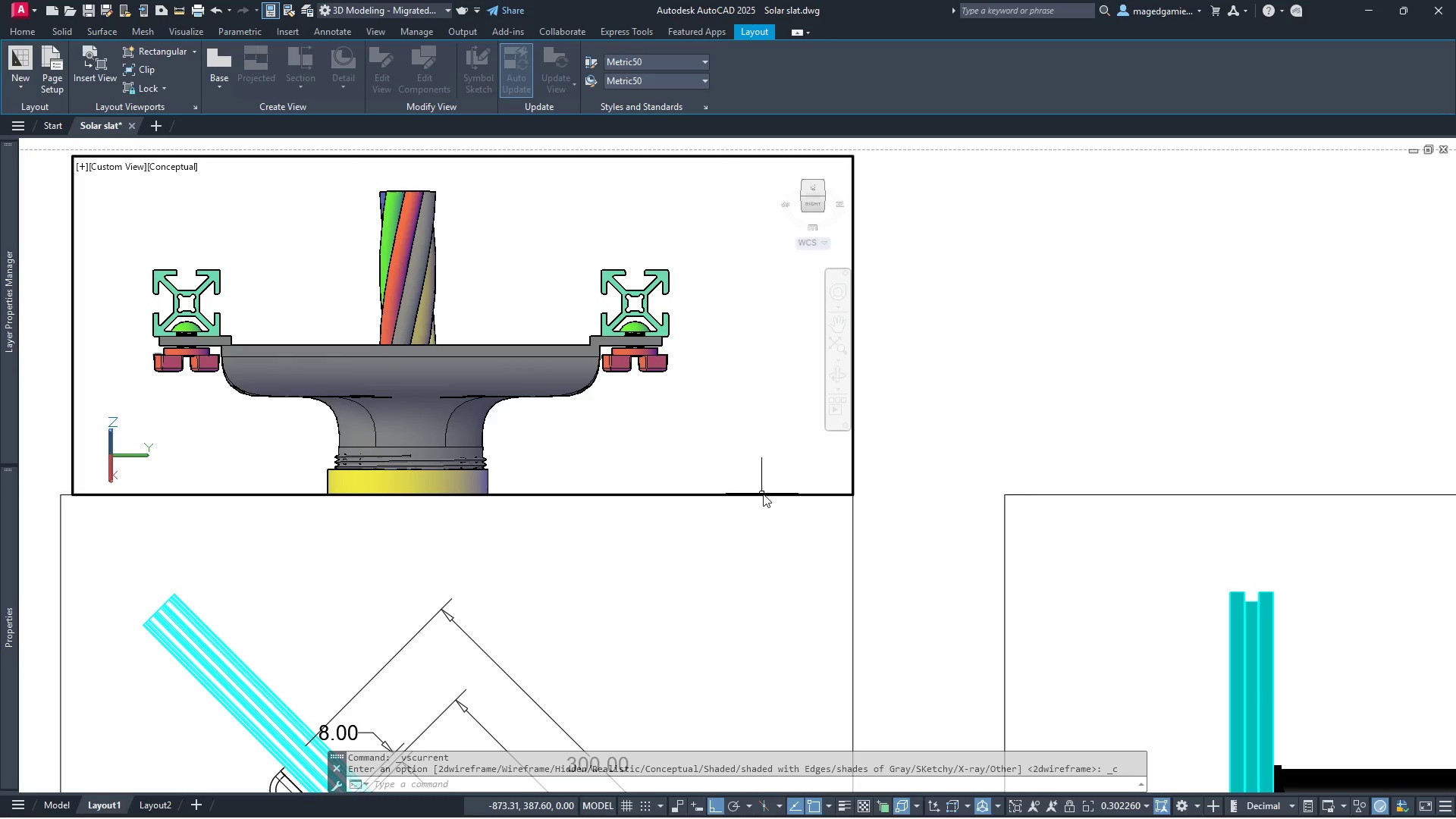 
key(Escape)
 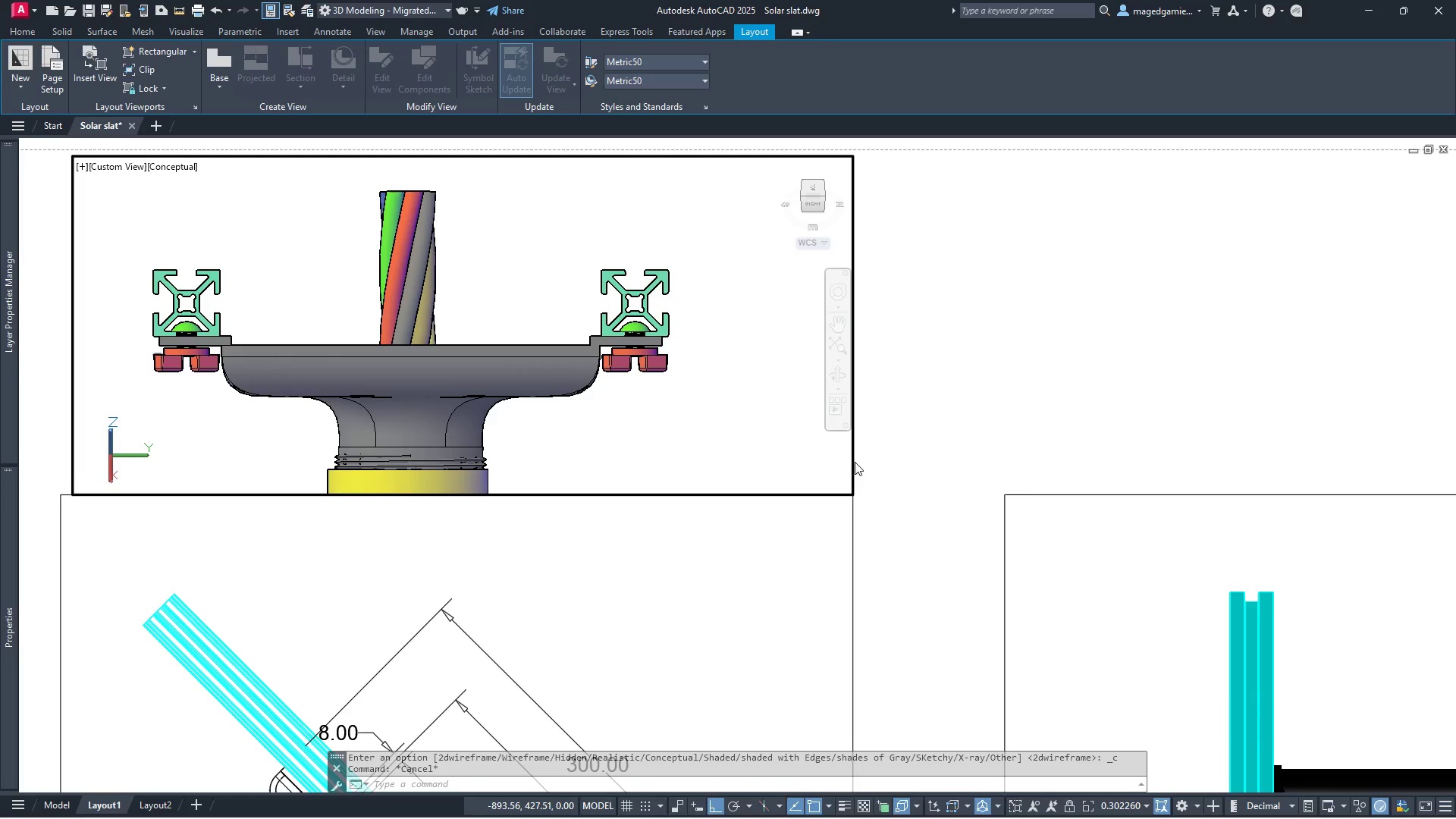 
left_click([852, 460])
 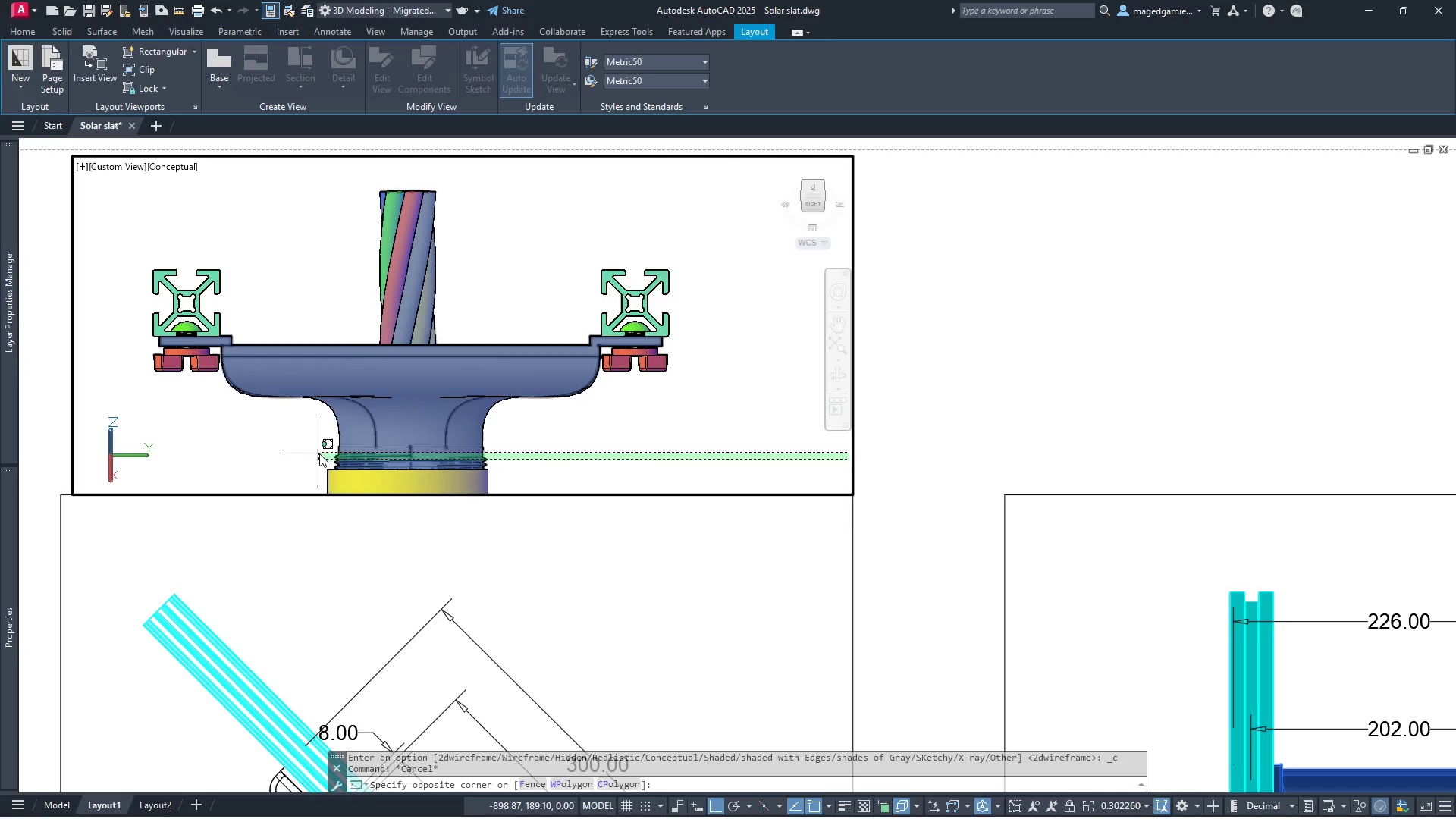 
left_click([463, 448])
 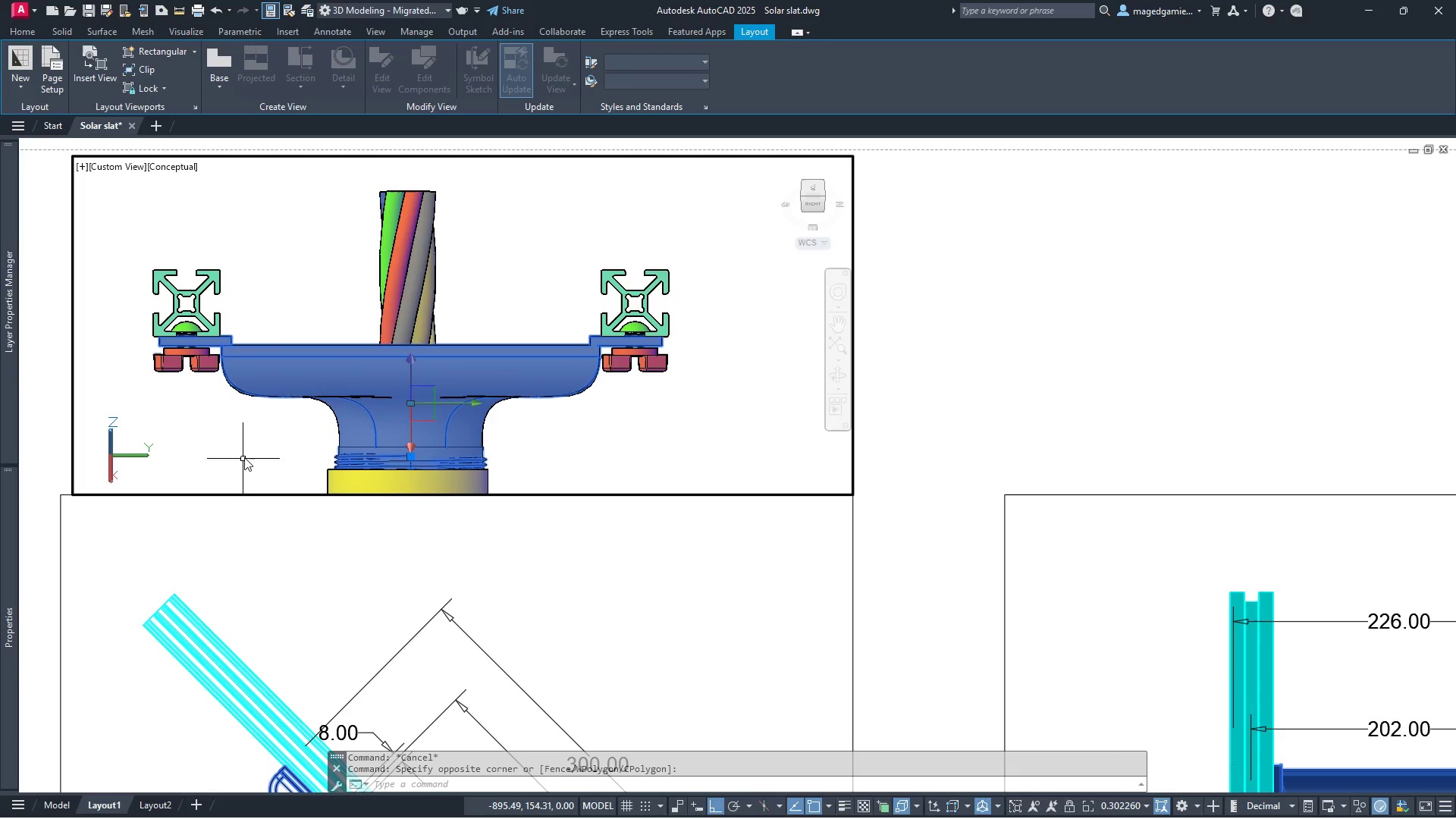 
key(Escape)
 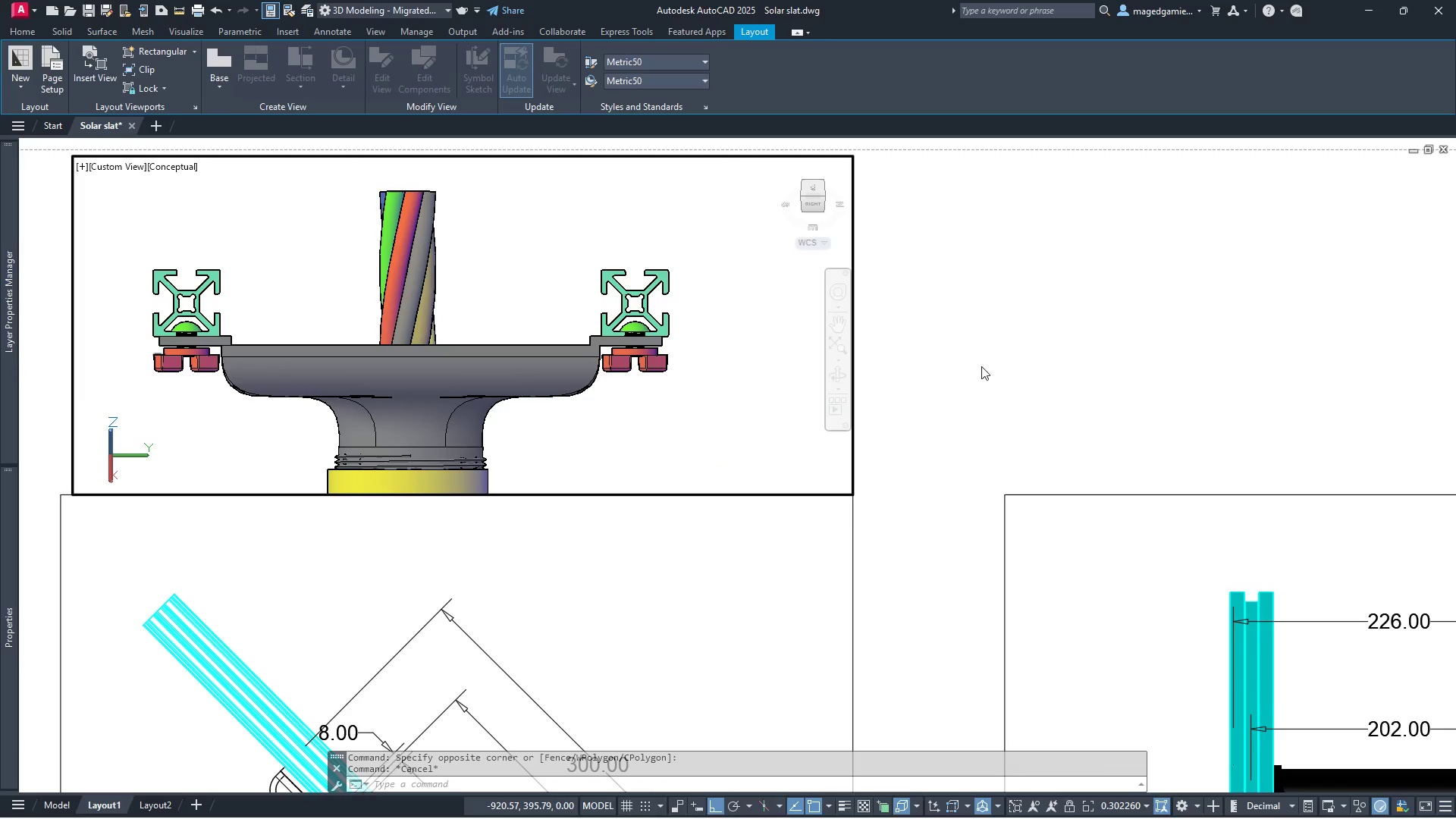 
double_click([984, 348])
 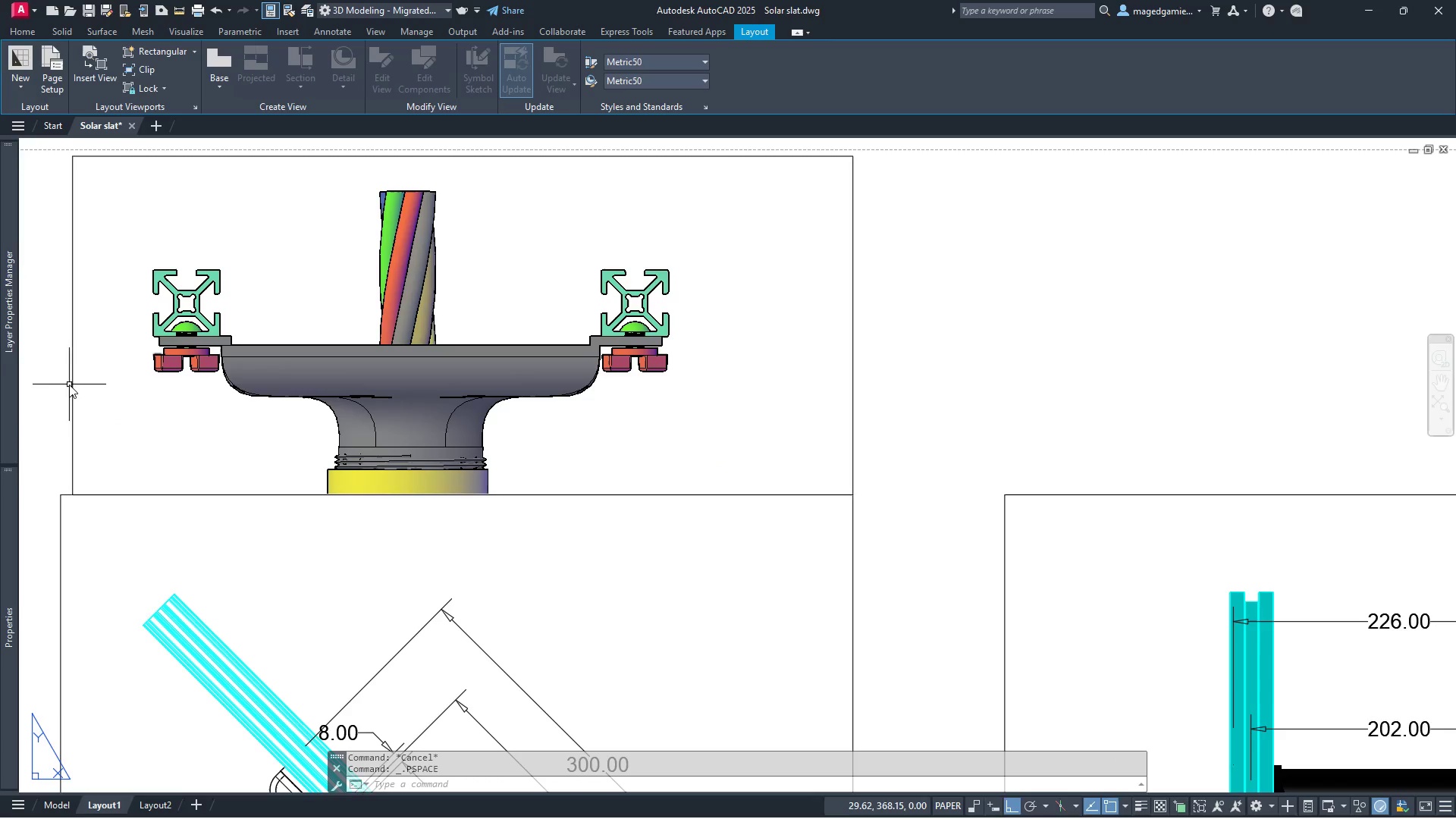 
left_click([74, 388])
 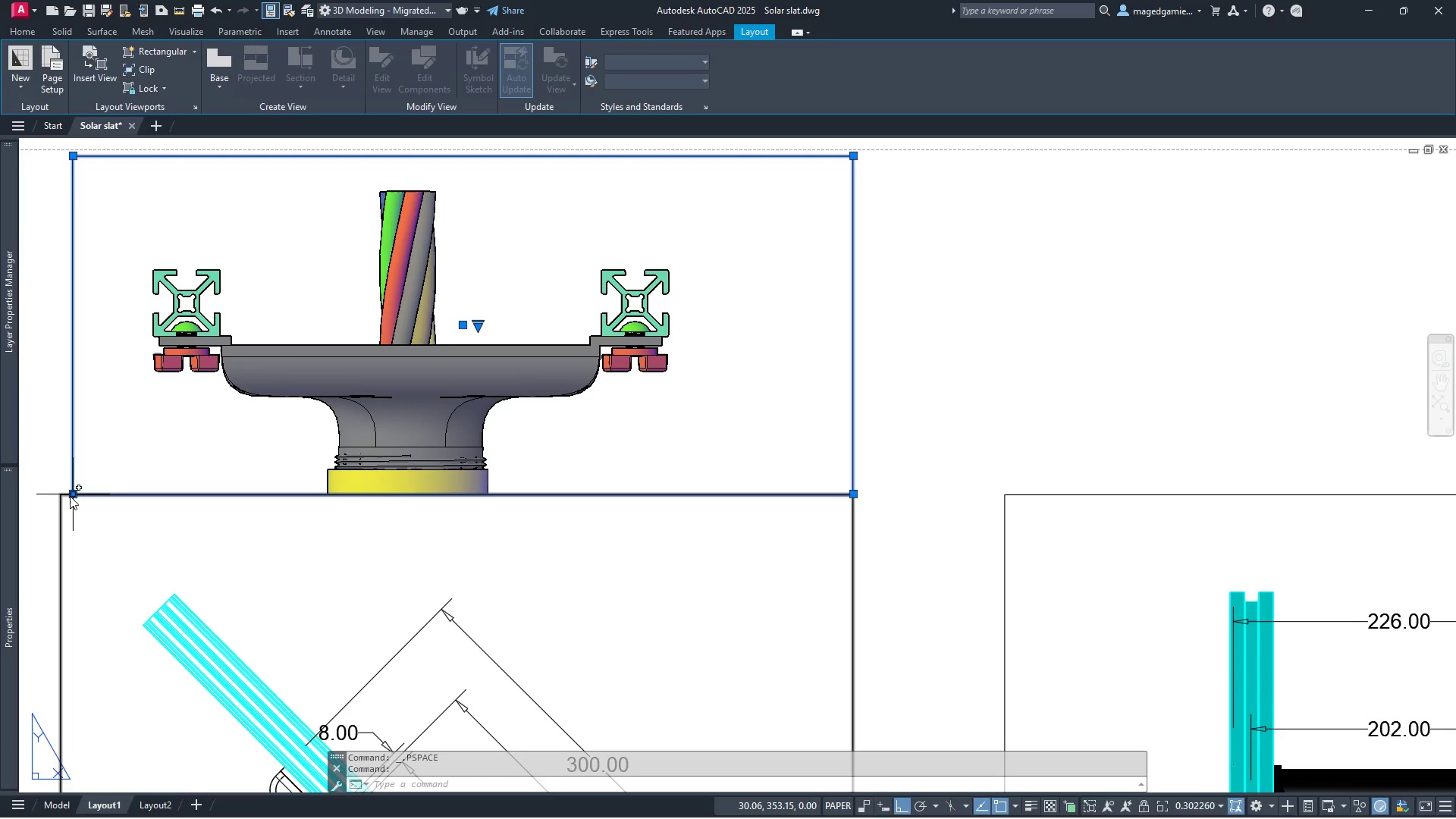 
left_click([71, 497])
 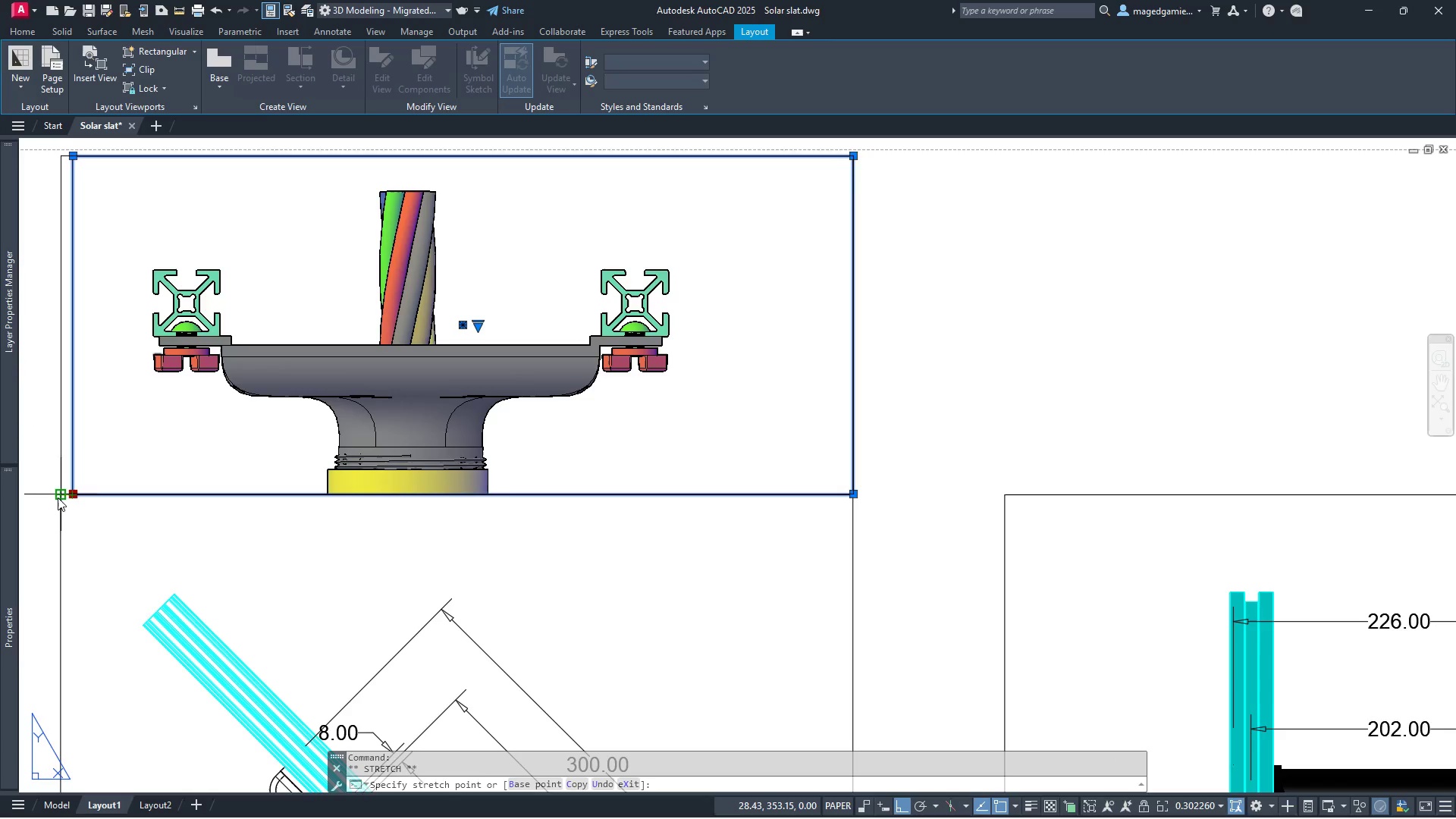 
left_click([58, 497])
 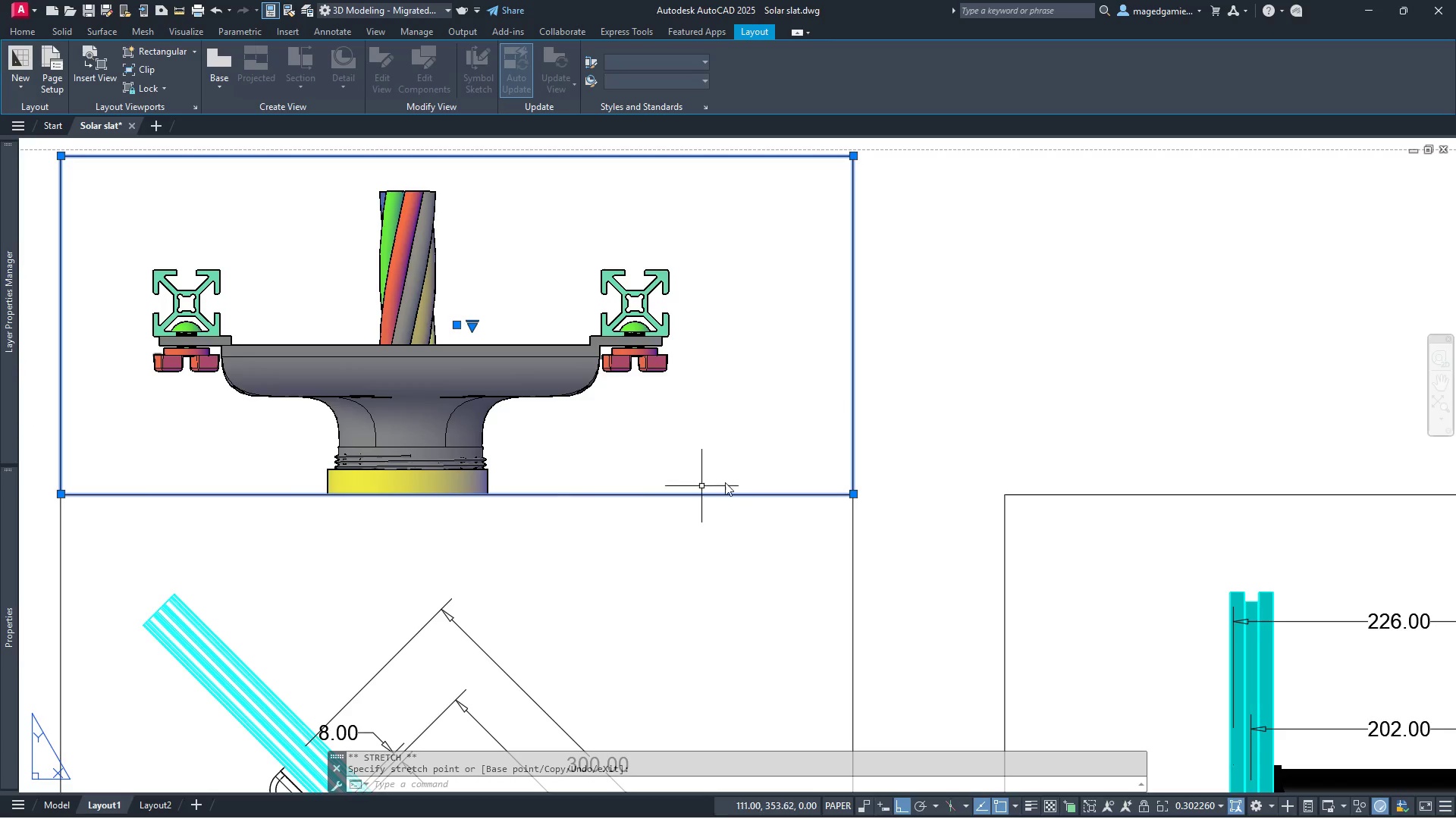 
key(Escape)
 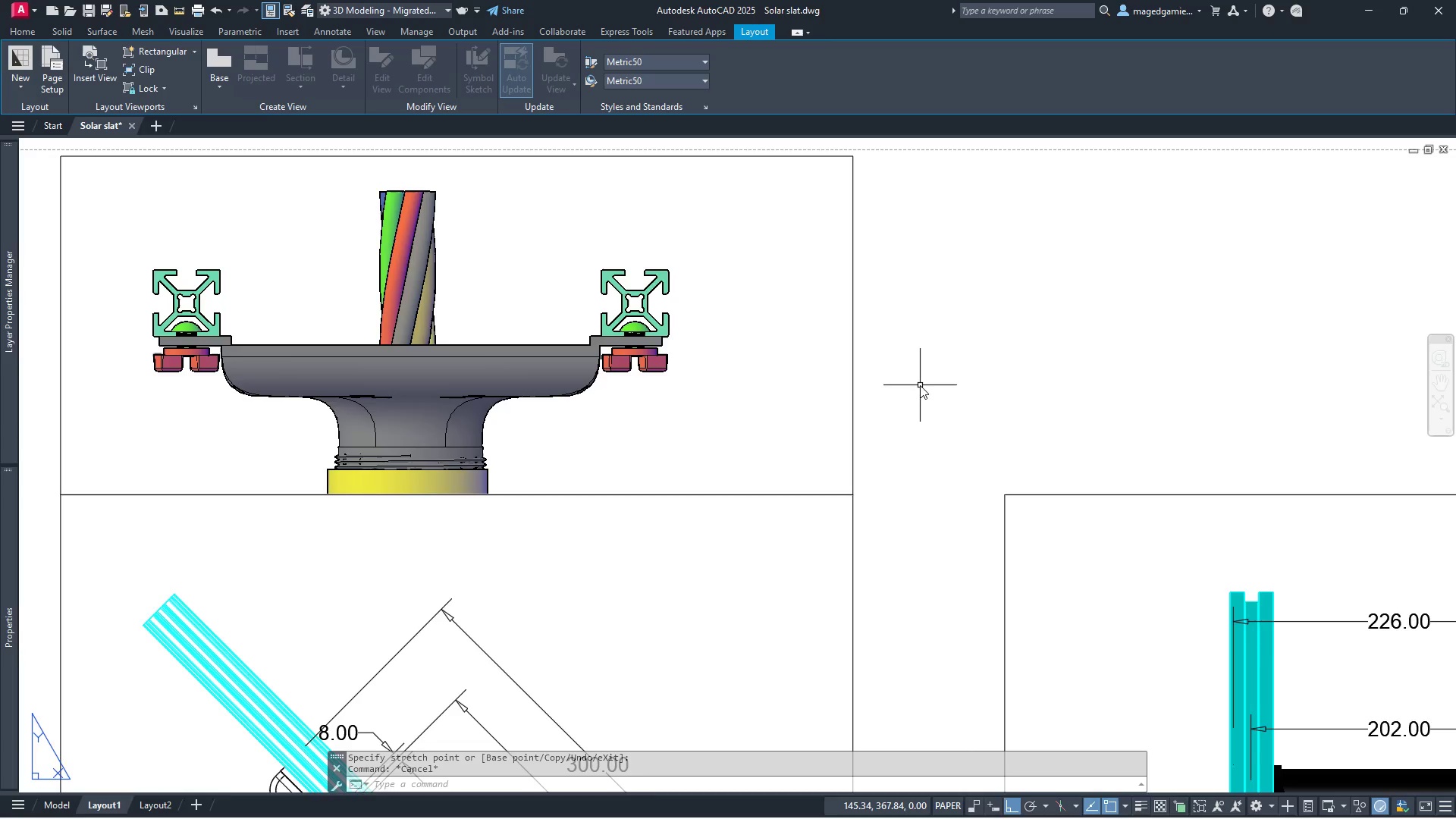 
scroll: coordinate [917, 382], scroll_direction: down, amount: 5.0
 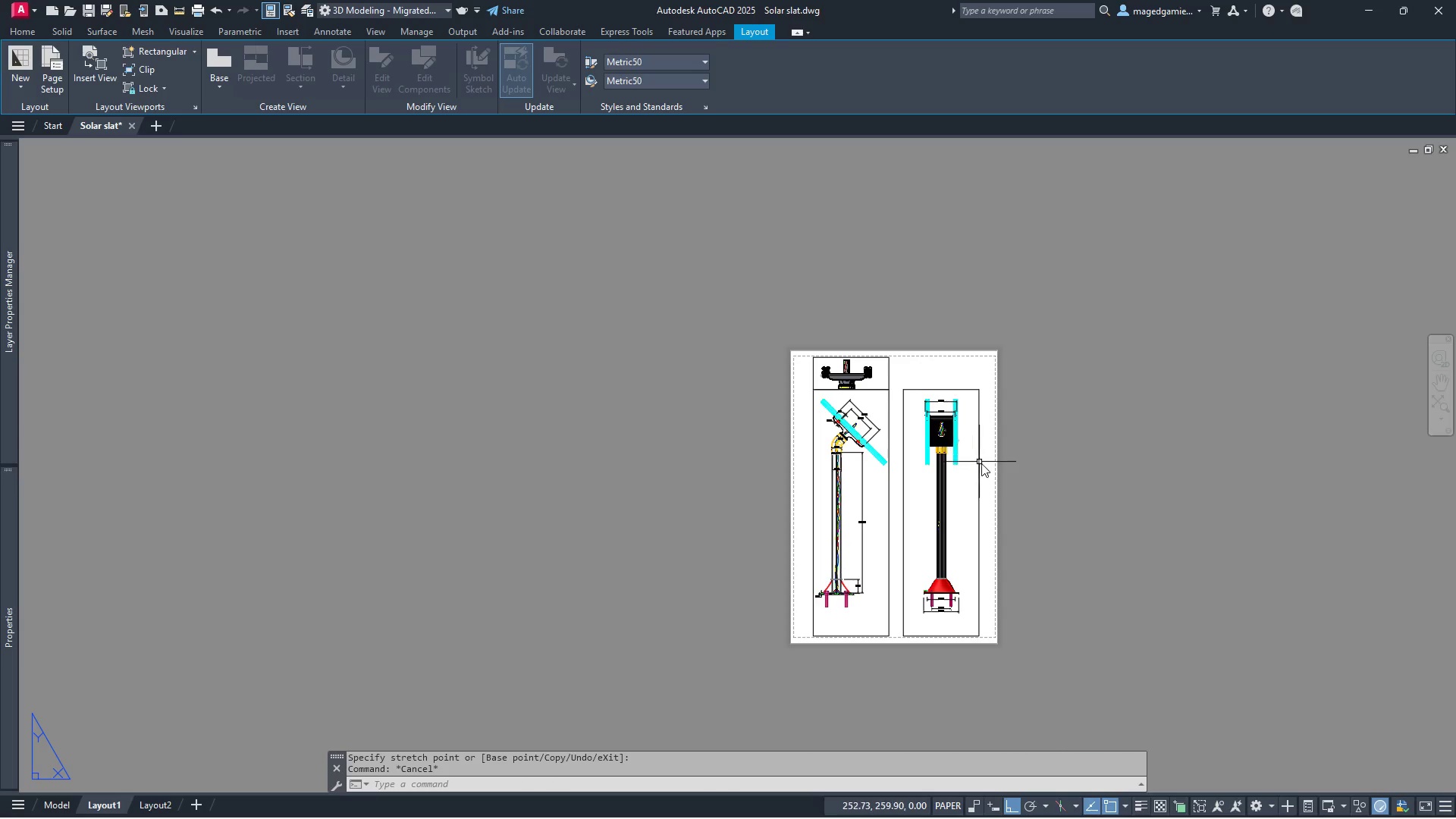 
scroll: coordinate [1003, 344], scroll_direction: up, amount: 3.0
 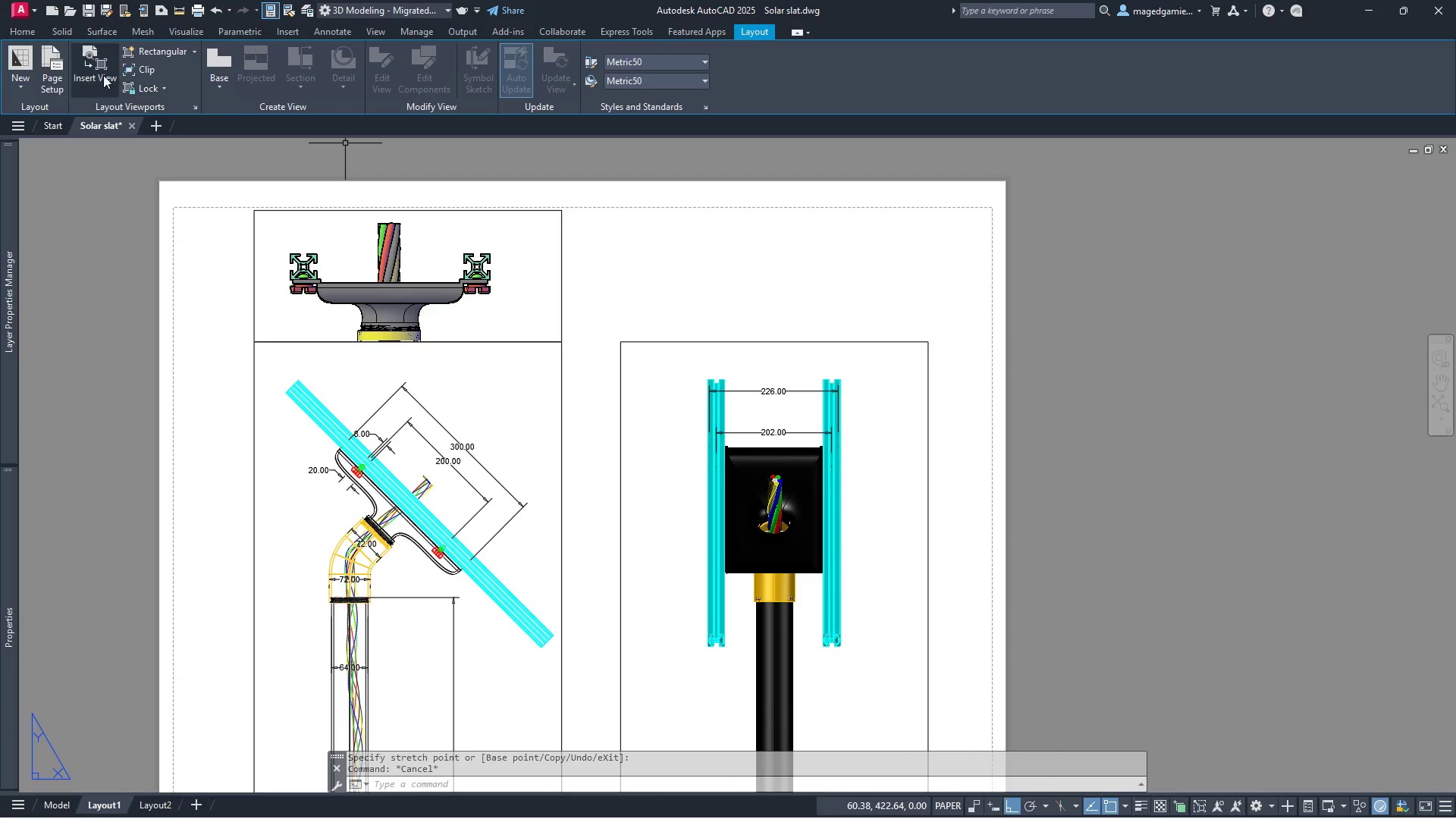 
mouse_move([469, 66])
 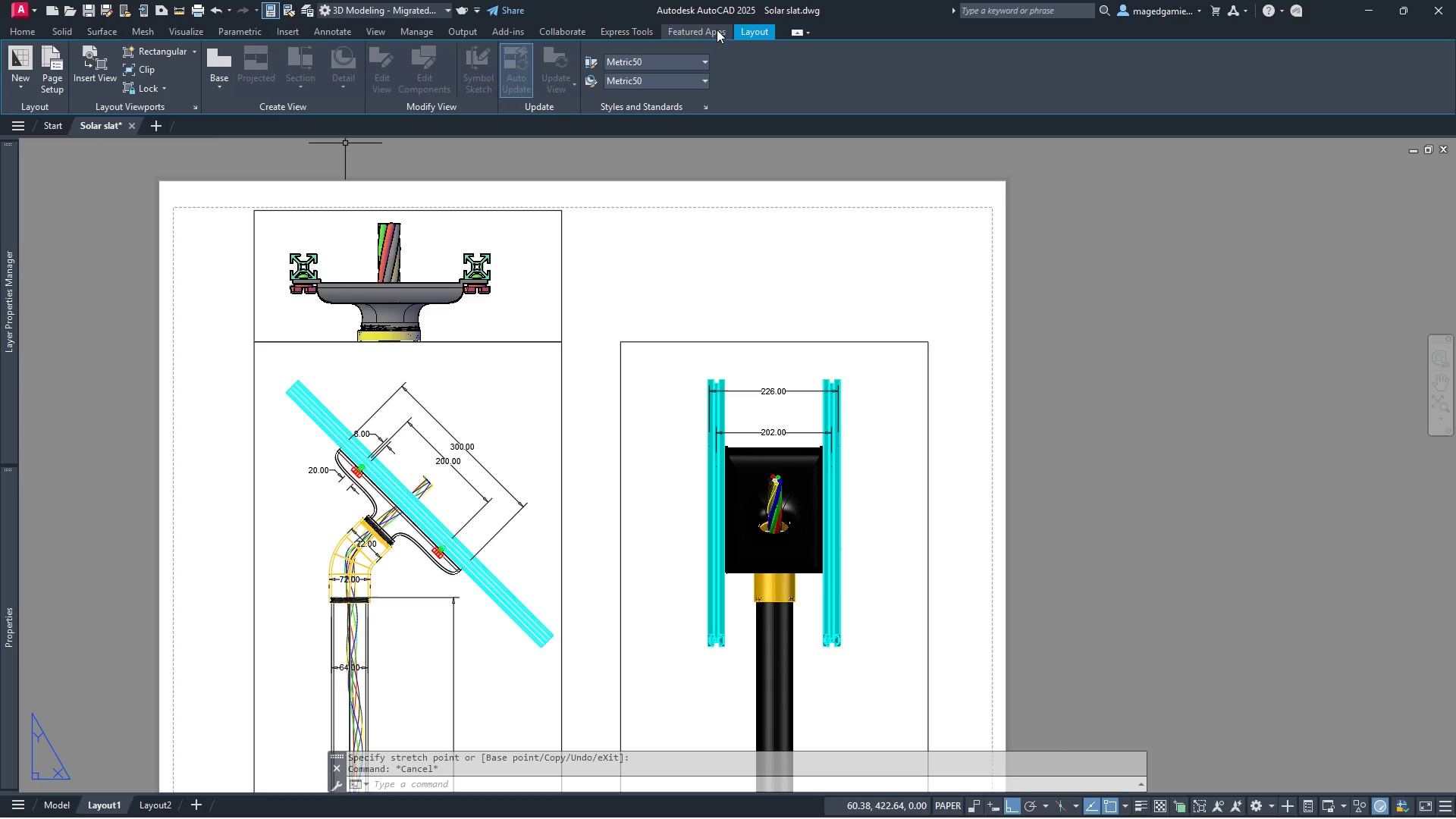 
left_click([754, 30])
 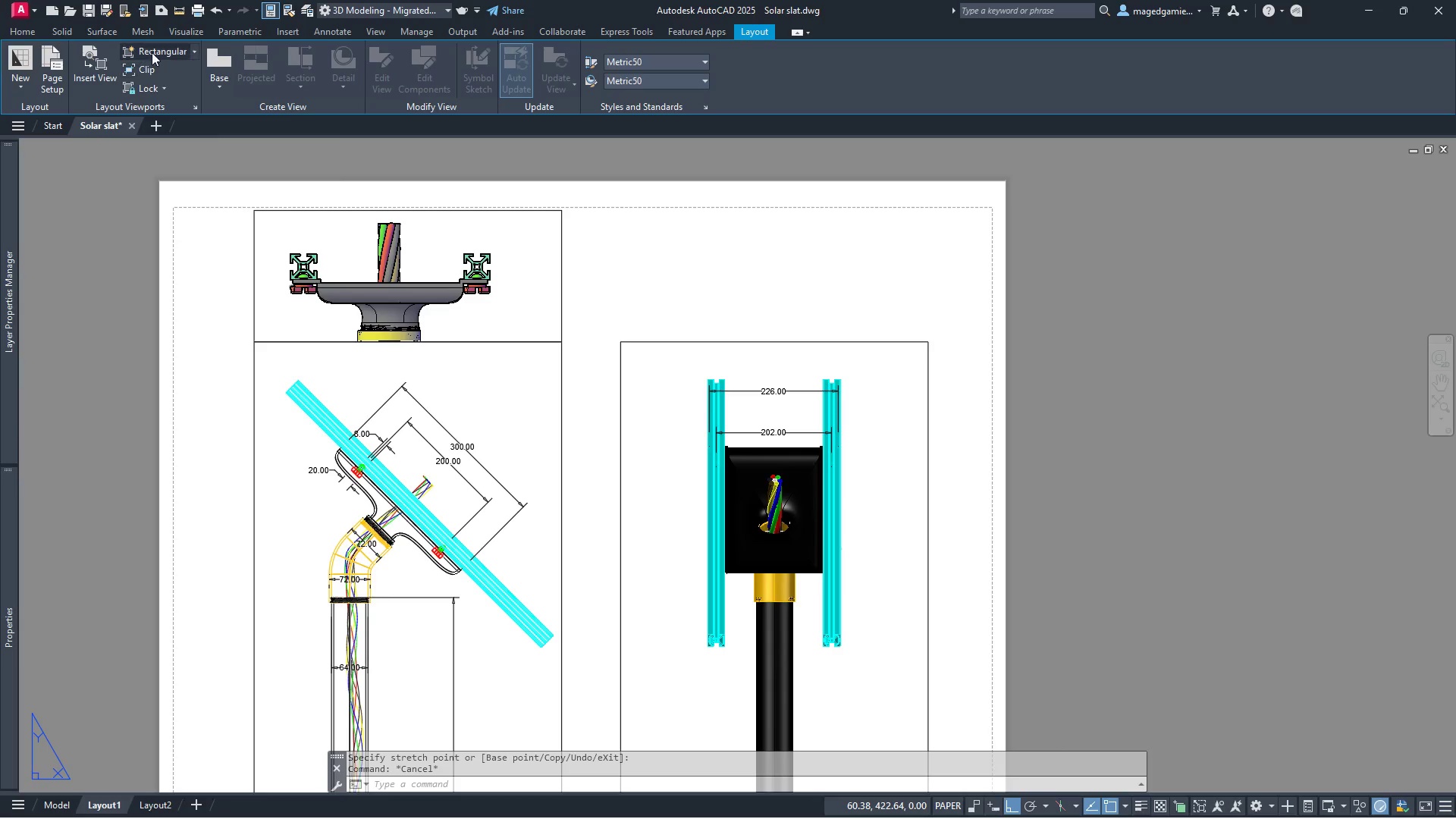 
left_click([160, 49])
 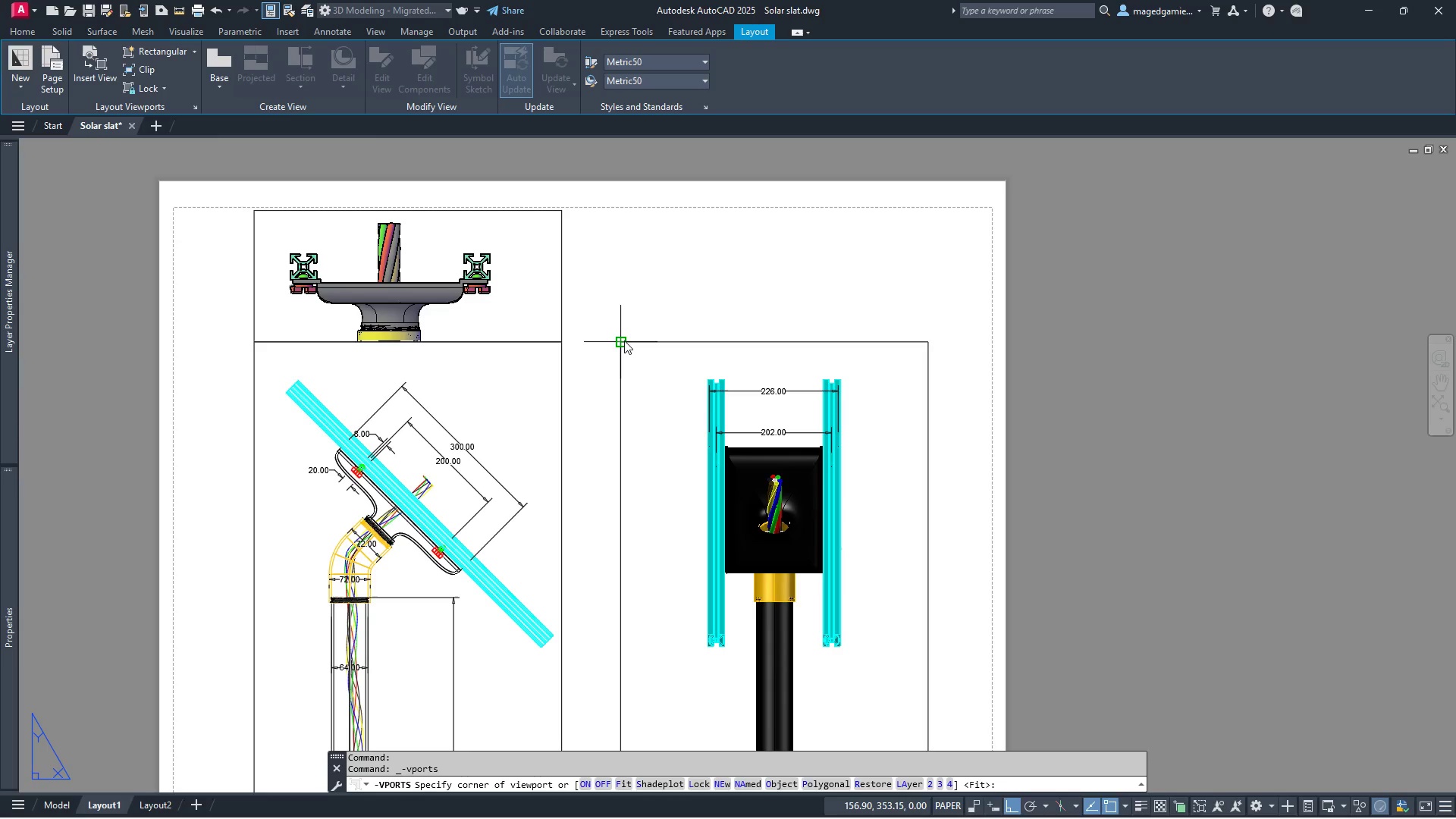 
left_click([624, 340])
 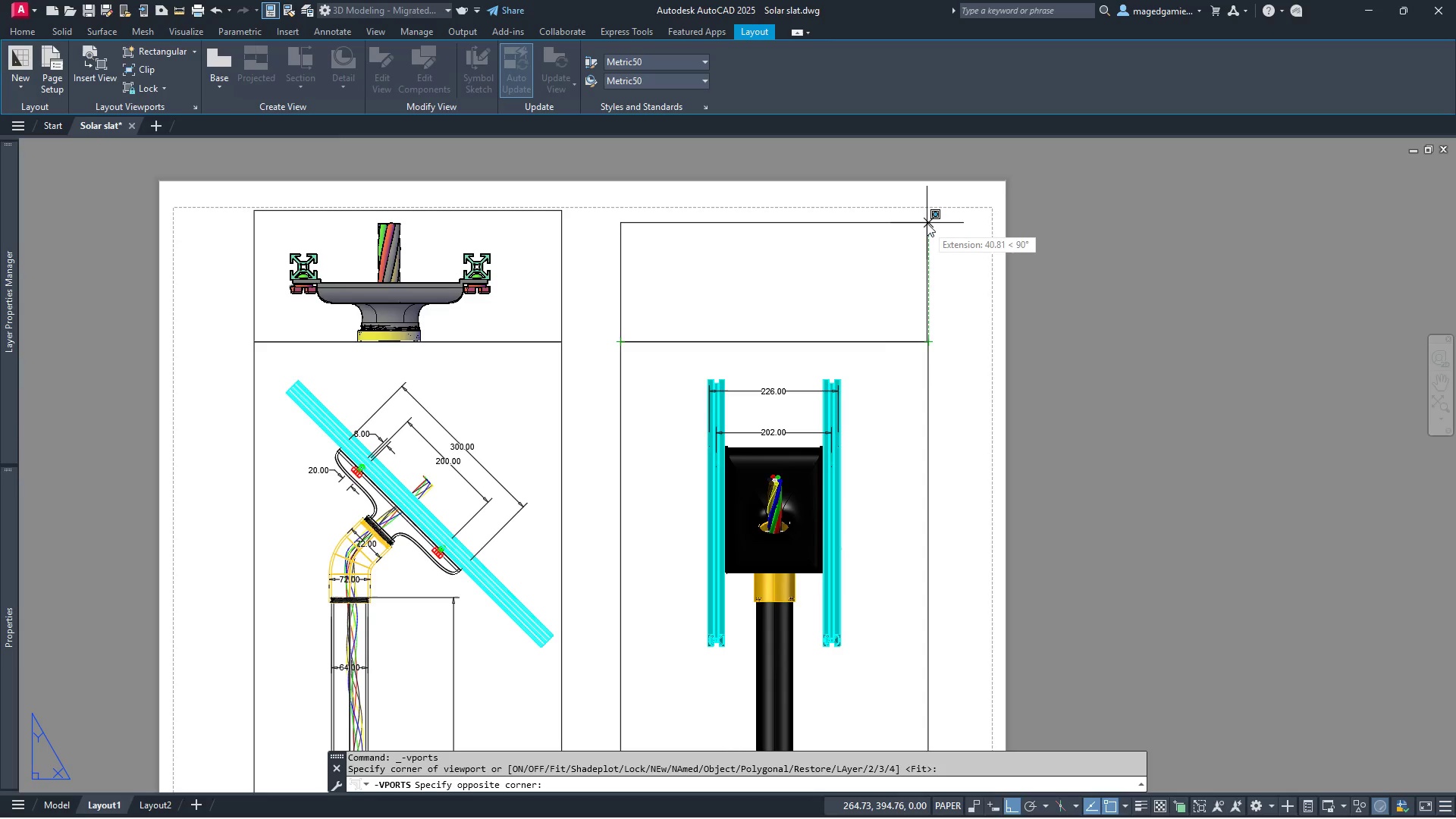 
wait(10.45)
 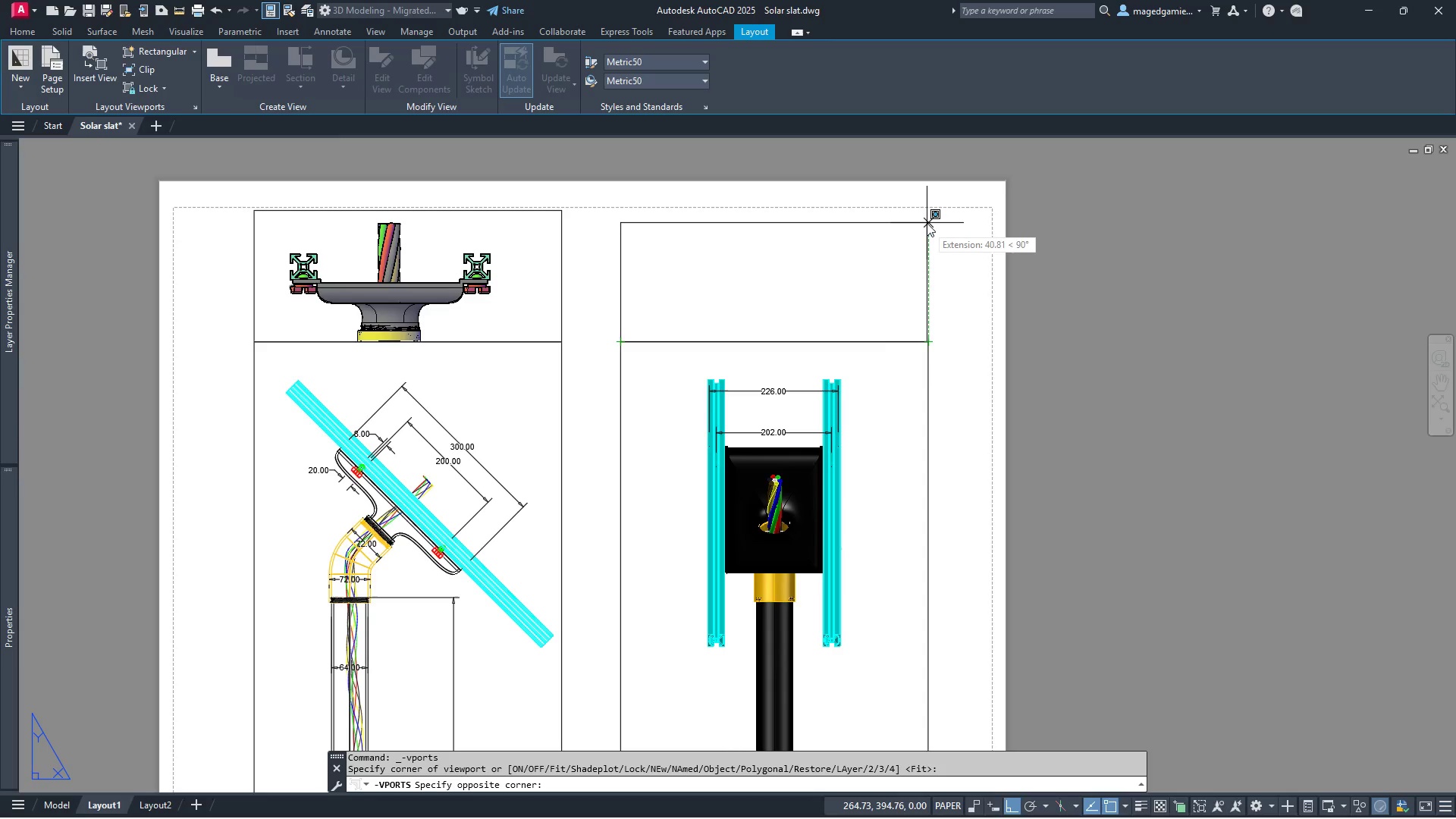 
left_click([927, 215])
 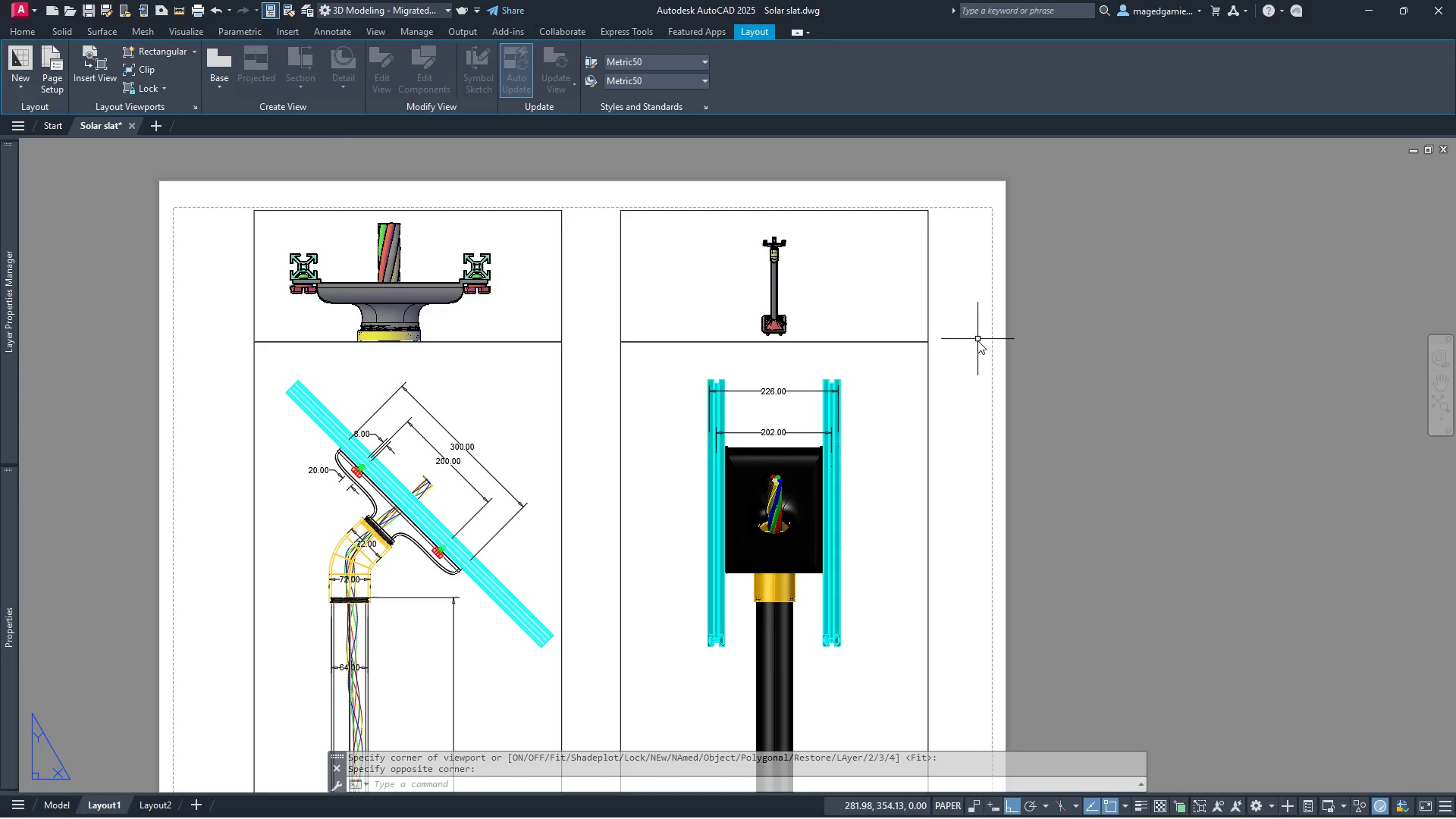 
key(Escape)
 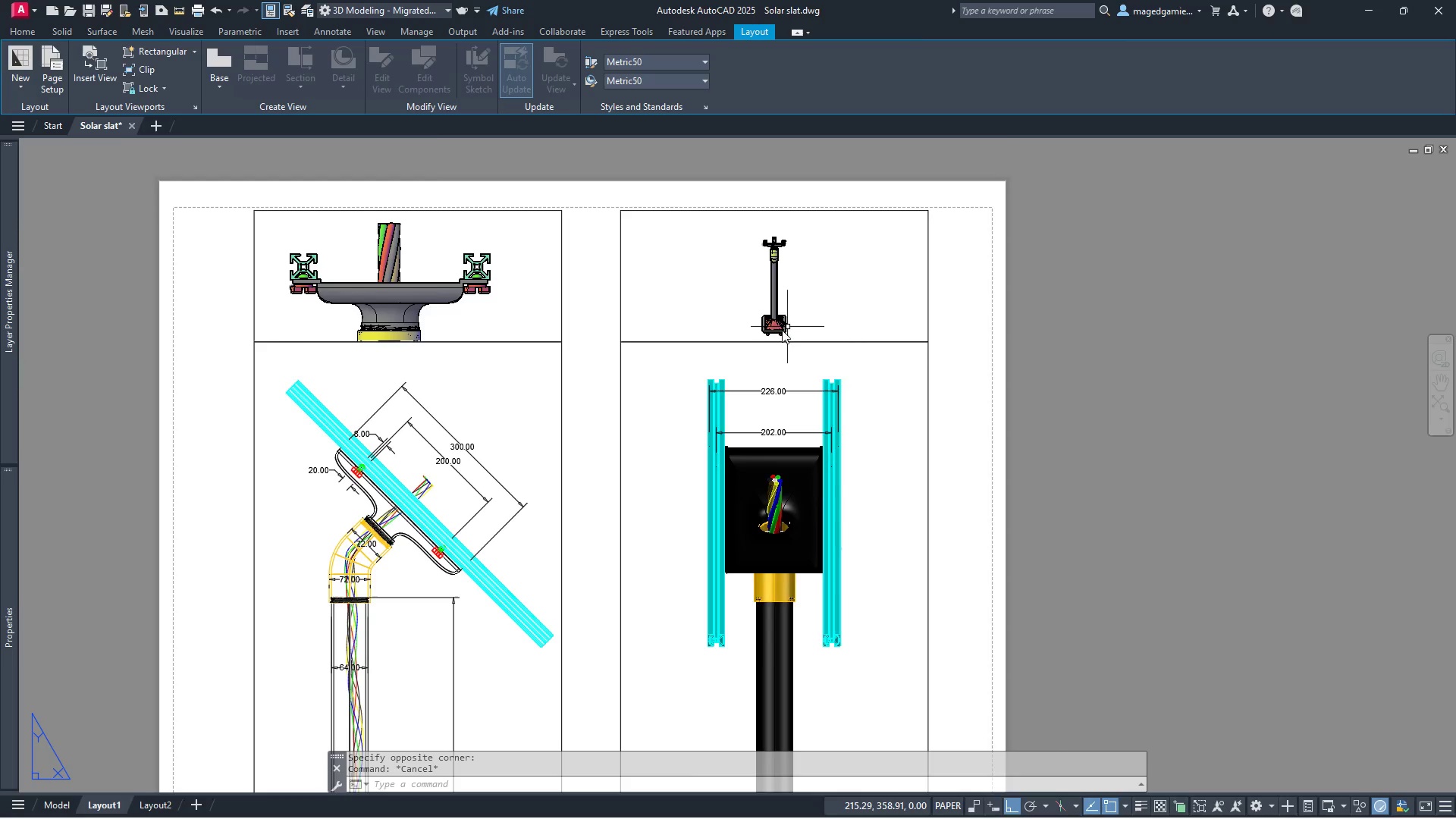 
scroll: coordinate [770, 335], scroll_direction: up, amount: 3.0
 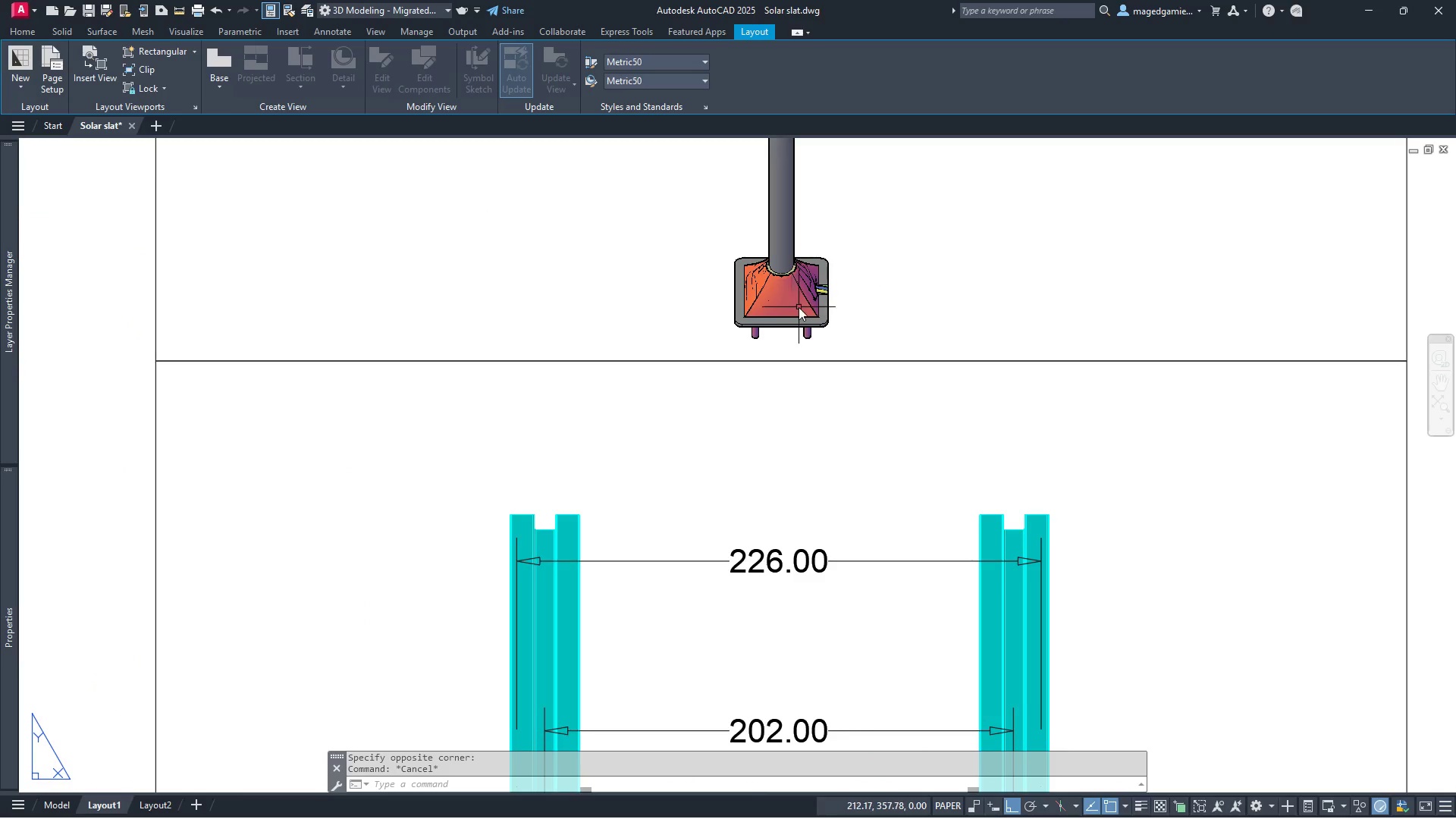 
scroll: coordinate [768, 350], scroll_direction: down, amount: 3.0
 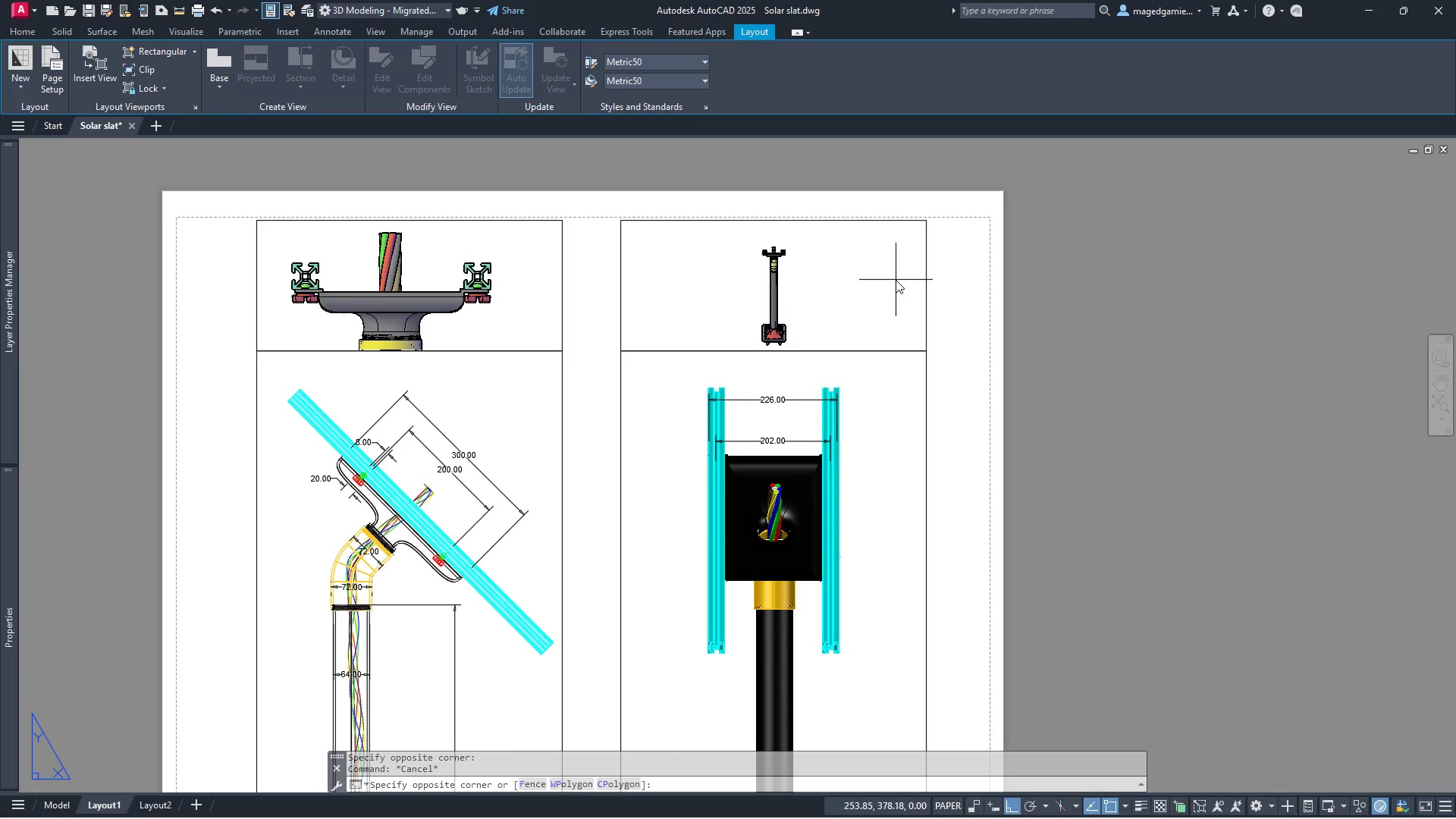 
double_click([896, 280])
 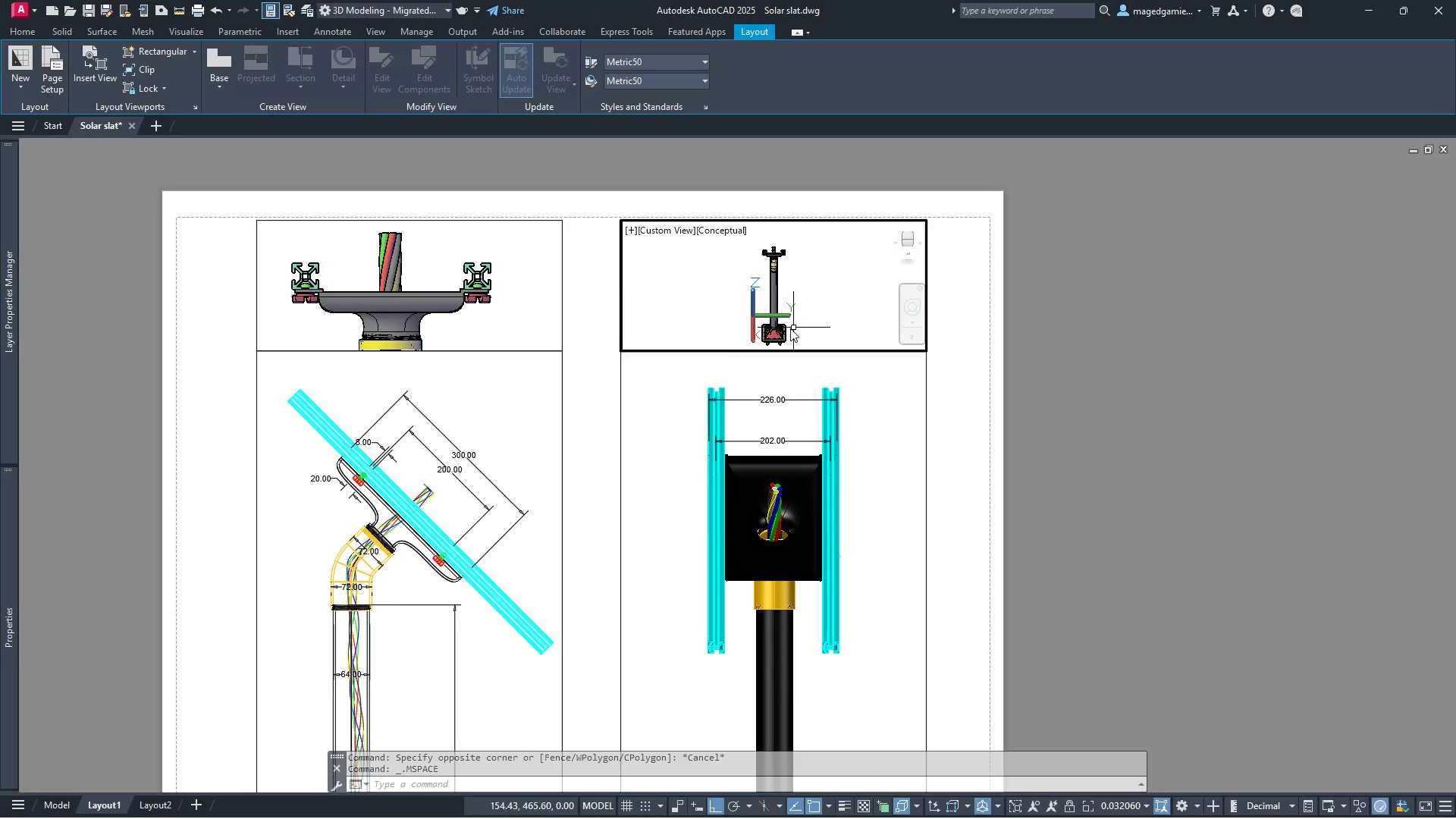 
scroll: coordinate [770, 280], scroll_direction: up, amount: 4.0
 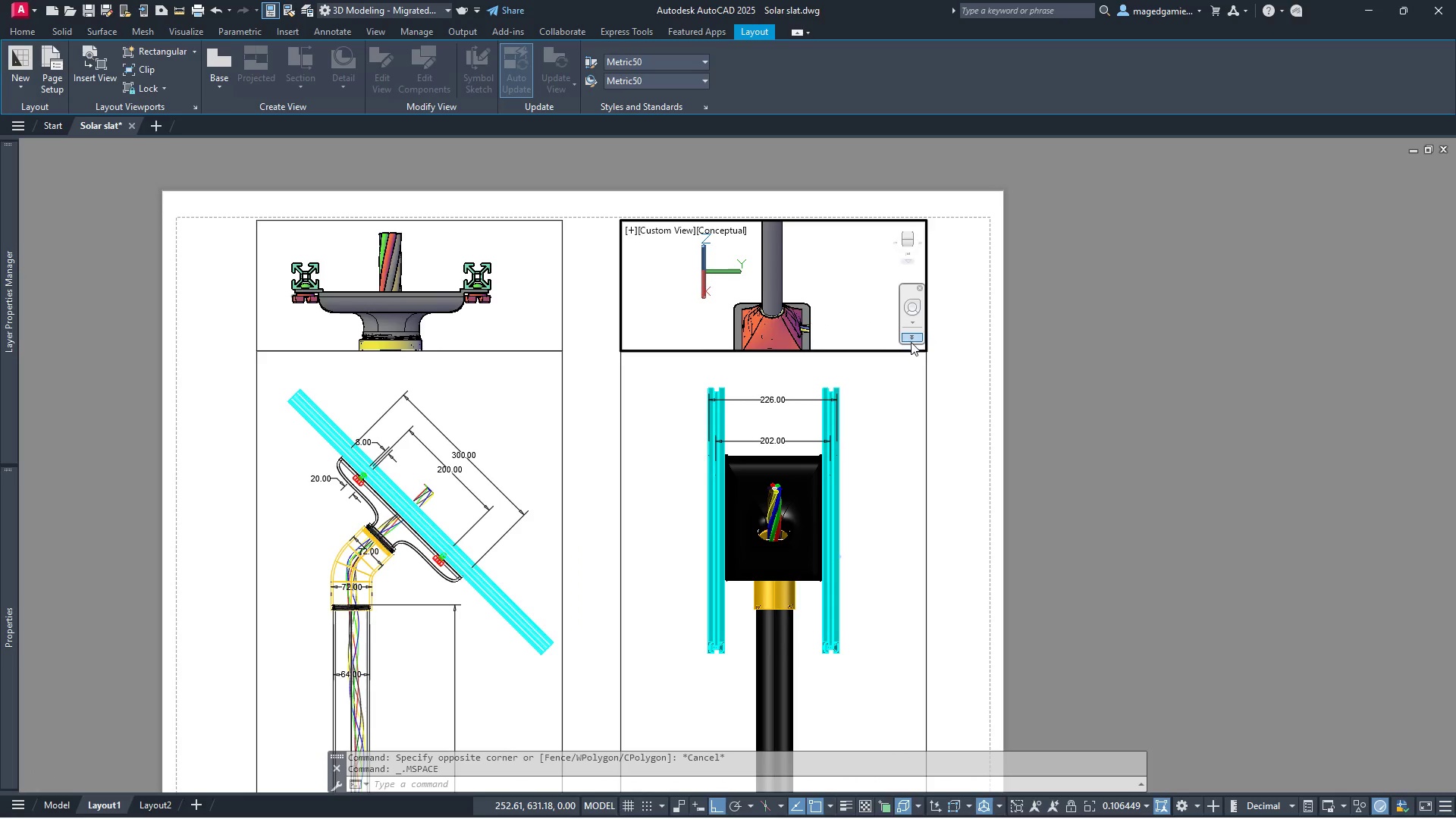 
left_click([913, 339])
 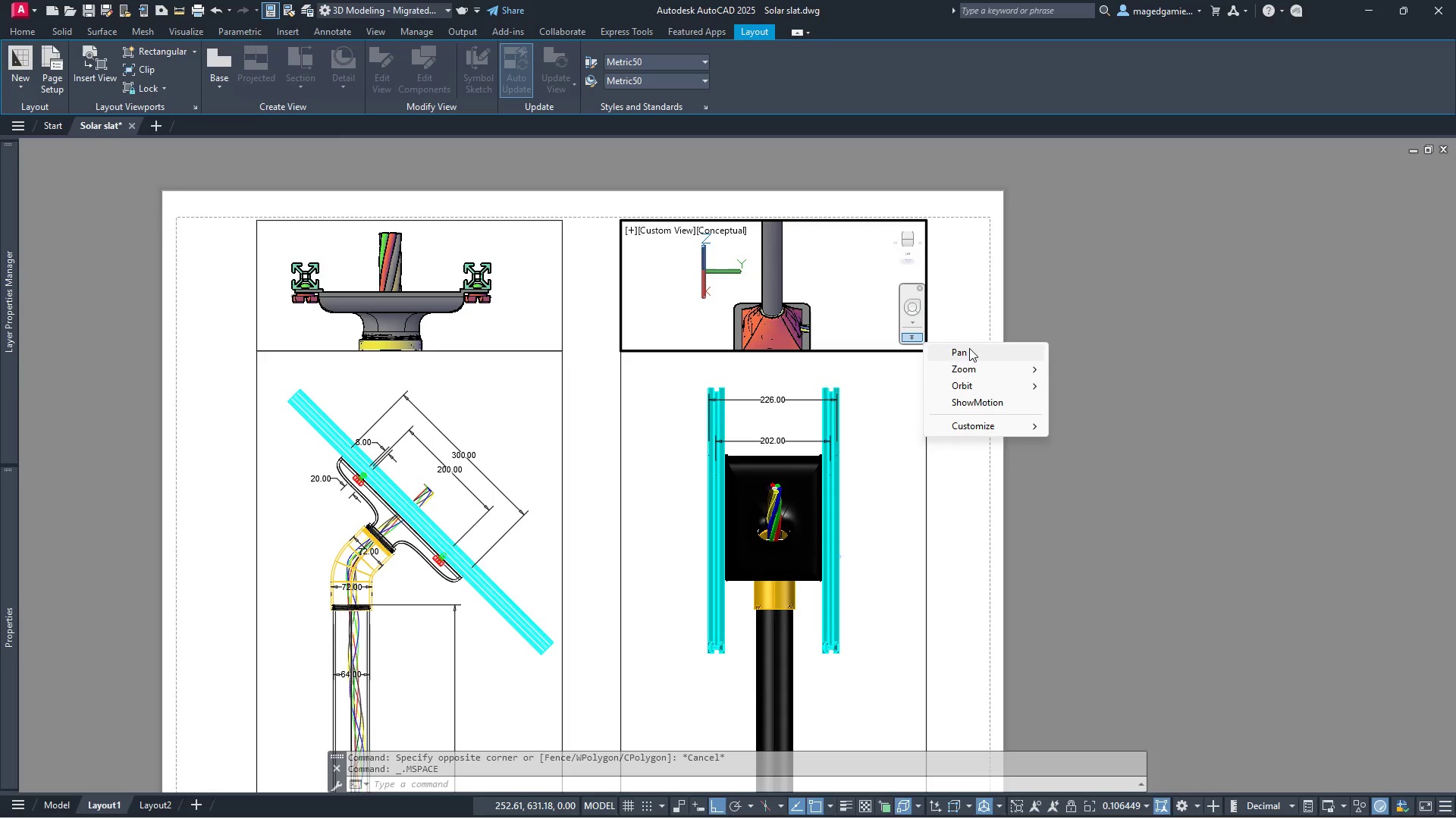 
left_click([971, 350])
 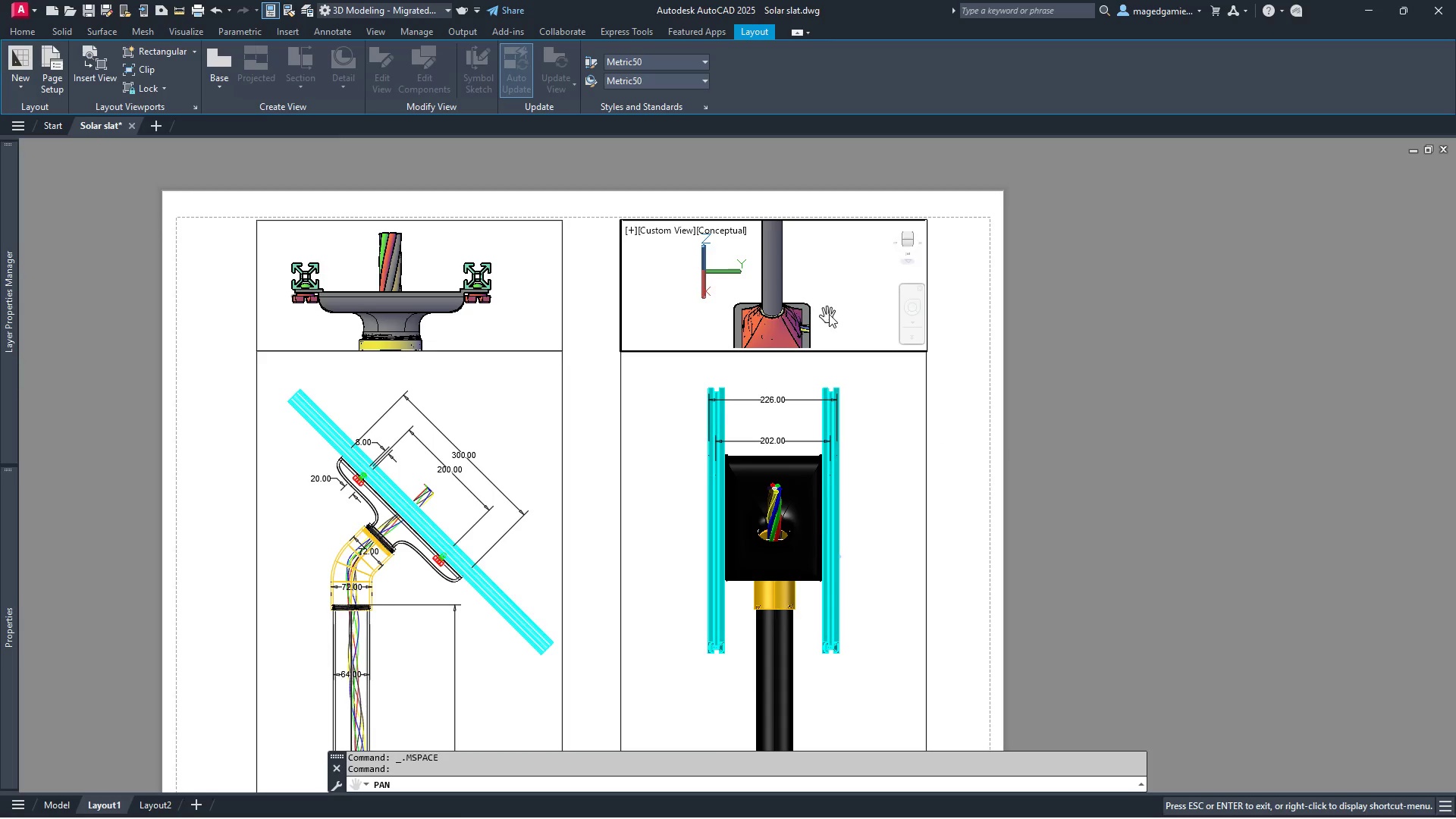 
left_click_drag(start_coordinate=[829, 314], to_coordinate=[831, 269])
 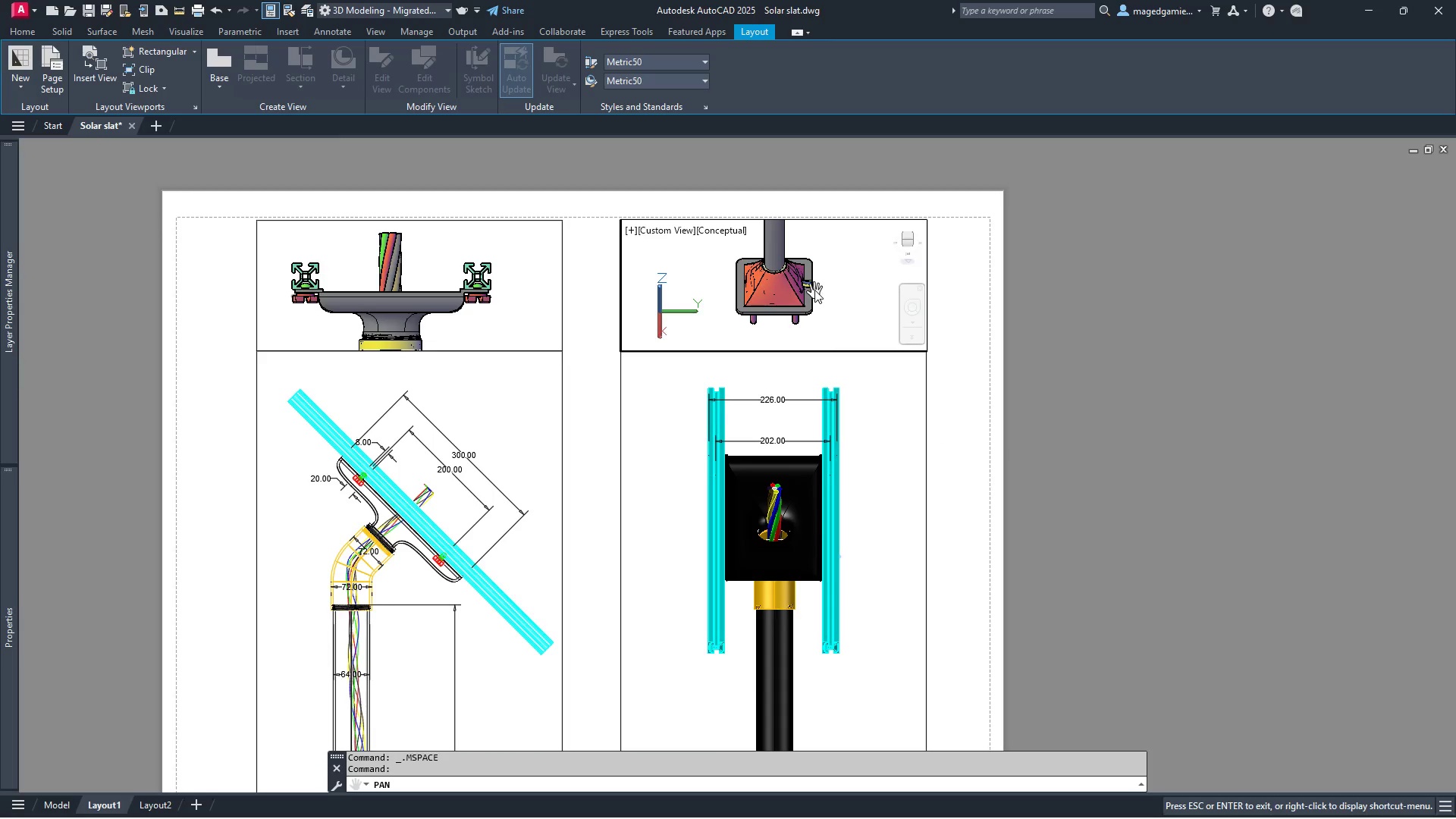 
scroll: coordinate [704, 295], scroll_direction: up, amount: 7.0
 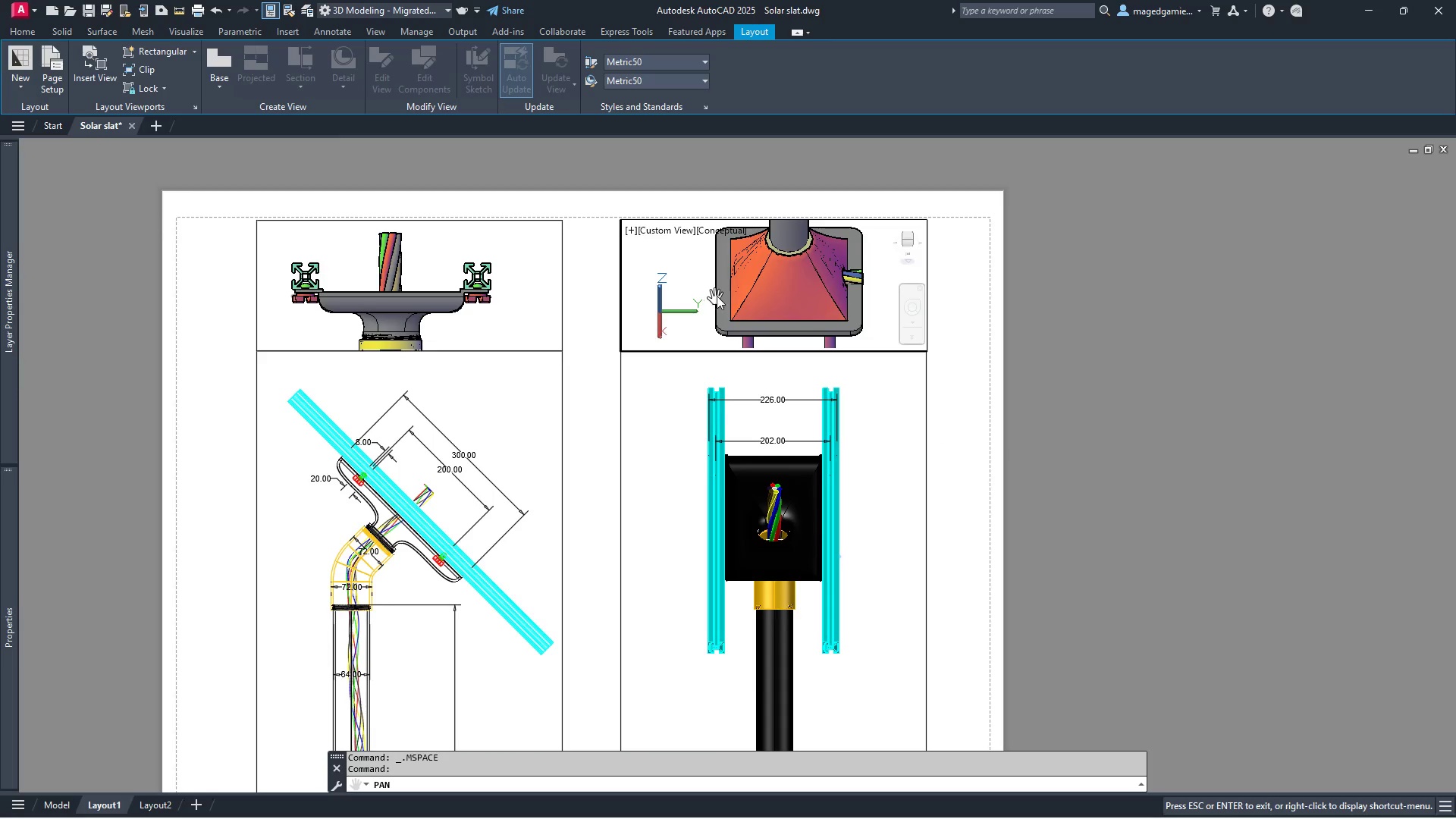 
scroll: coordinate [783, 312], scroll_direction: down, amount: 2.0
 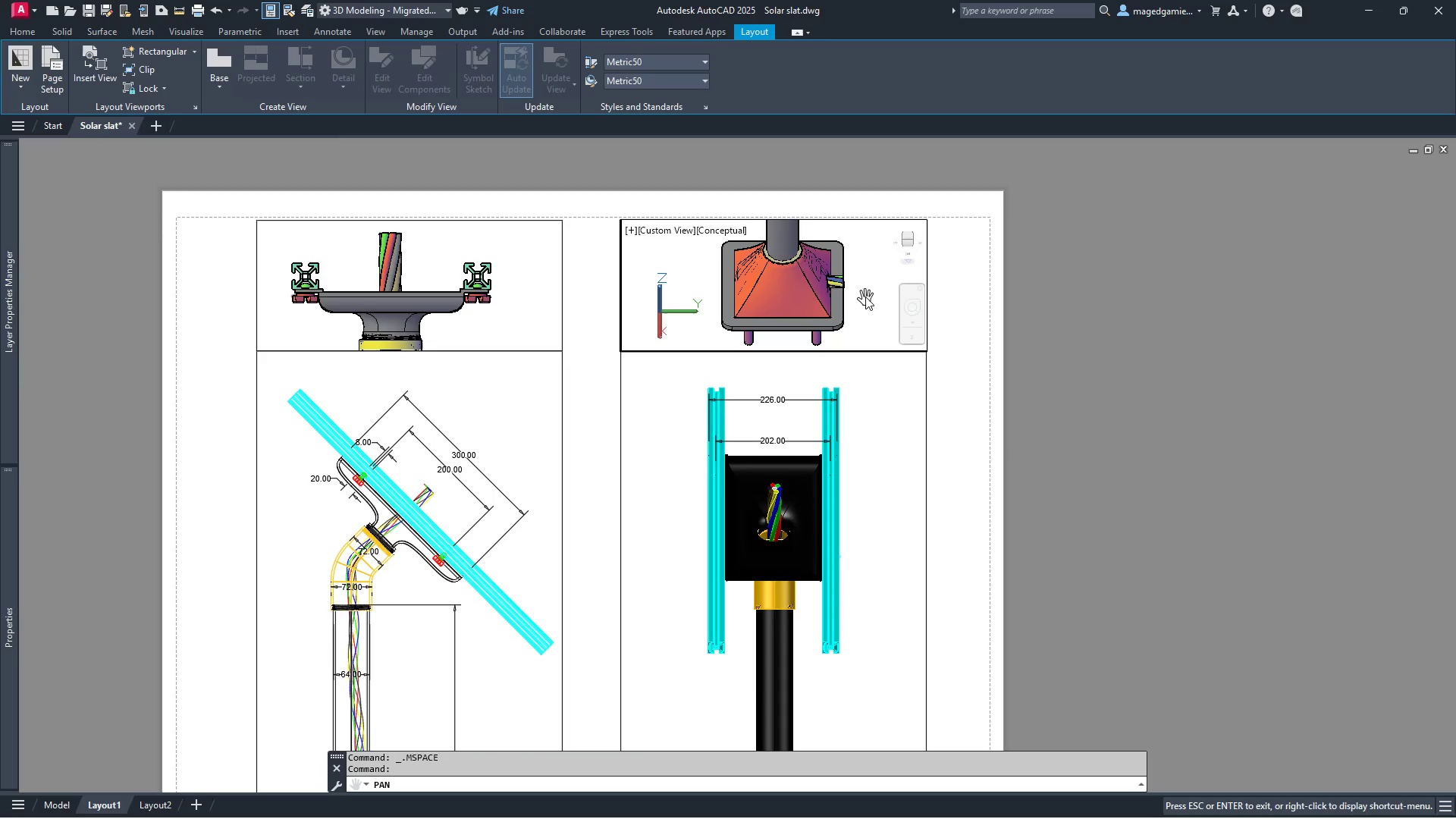 
scroll: coordinate [865, 297], scroll_direction: up, amount: 1.0
 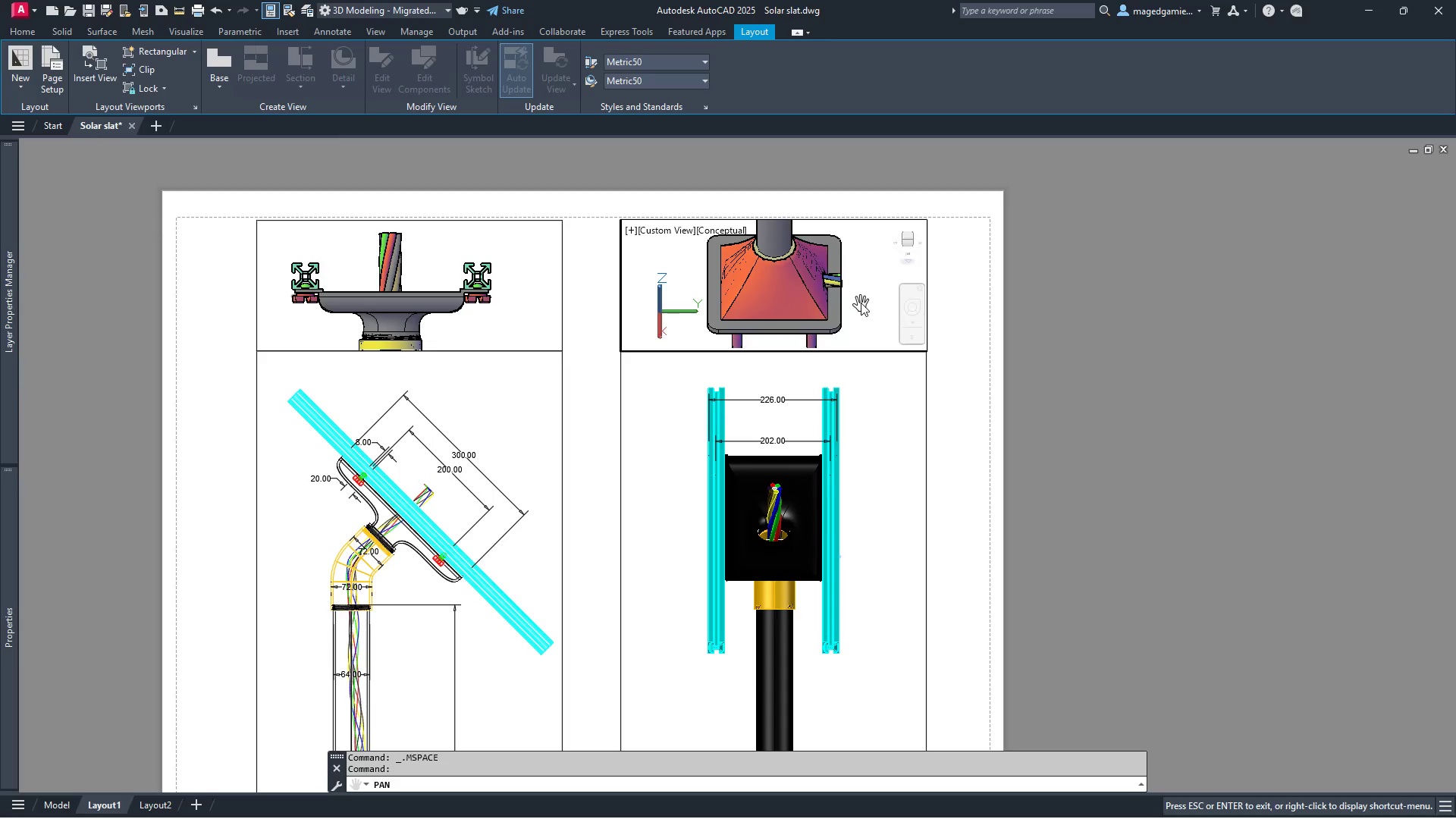 
key(Escape)
 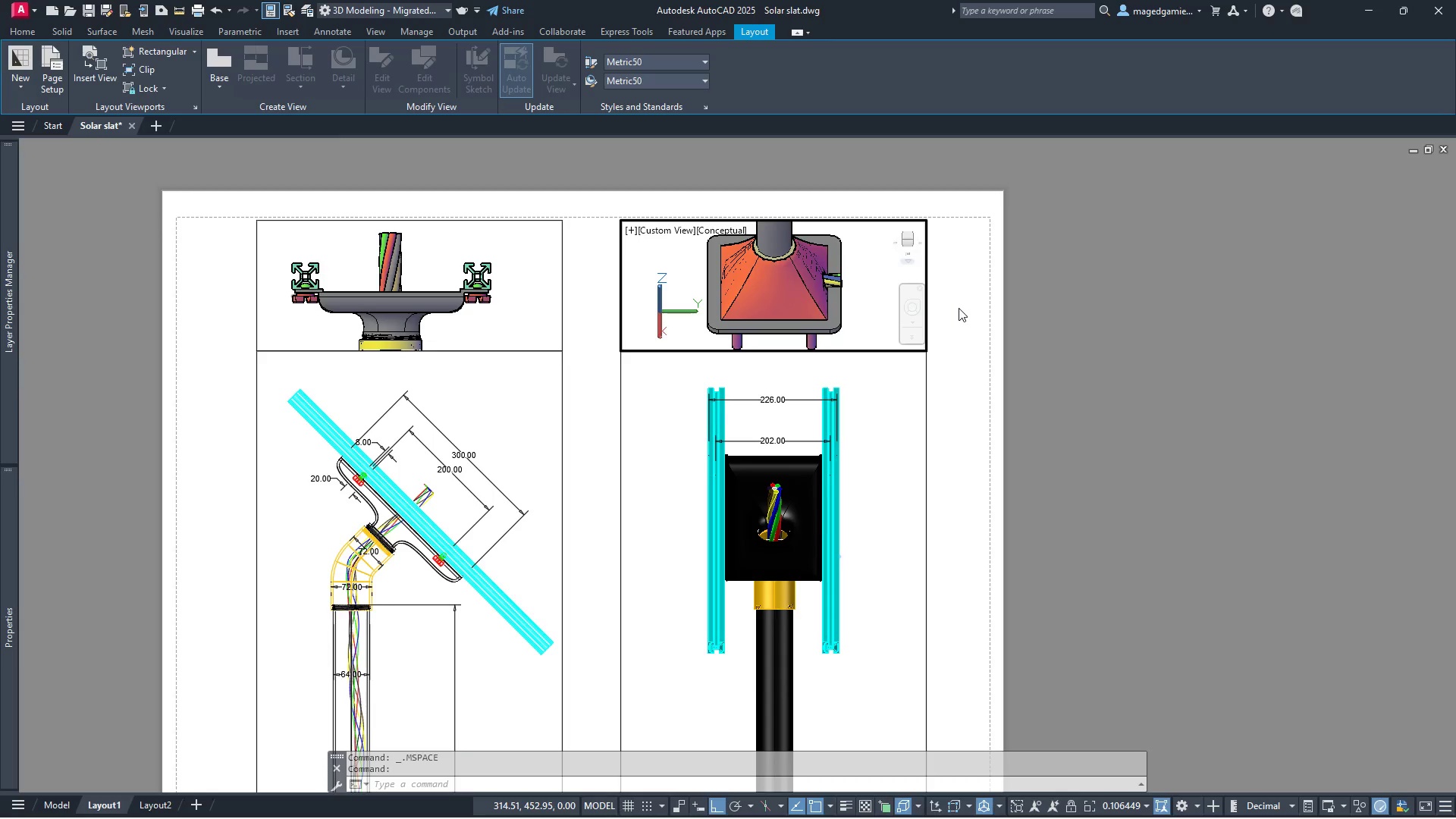 
double_click([959, 308])
 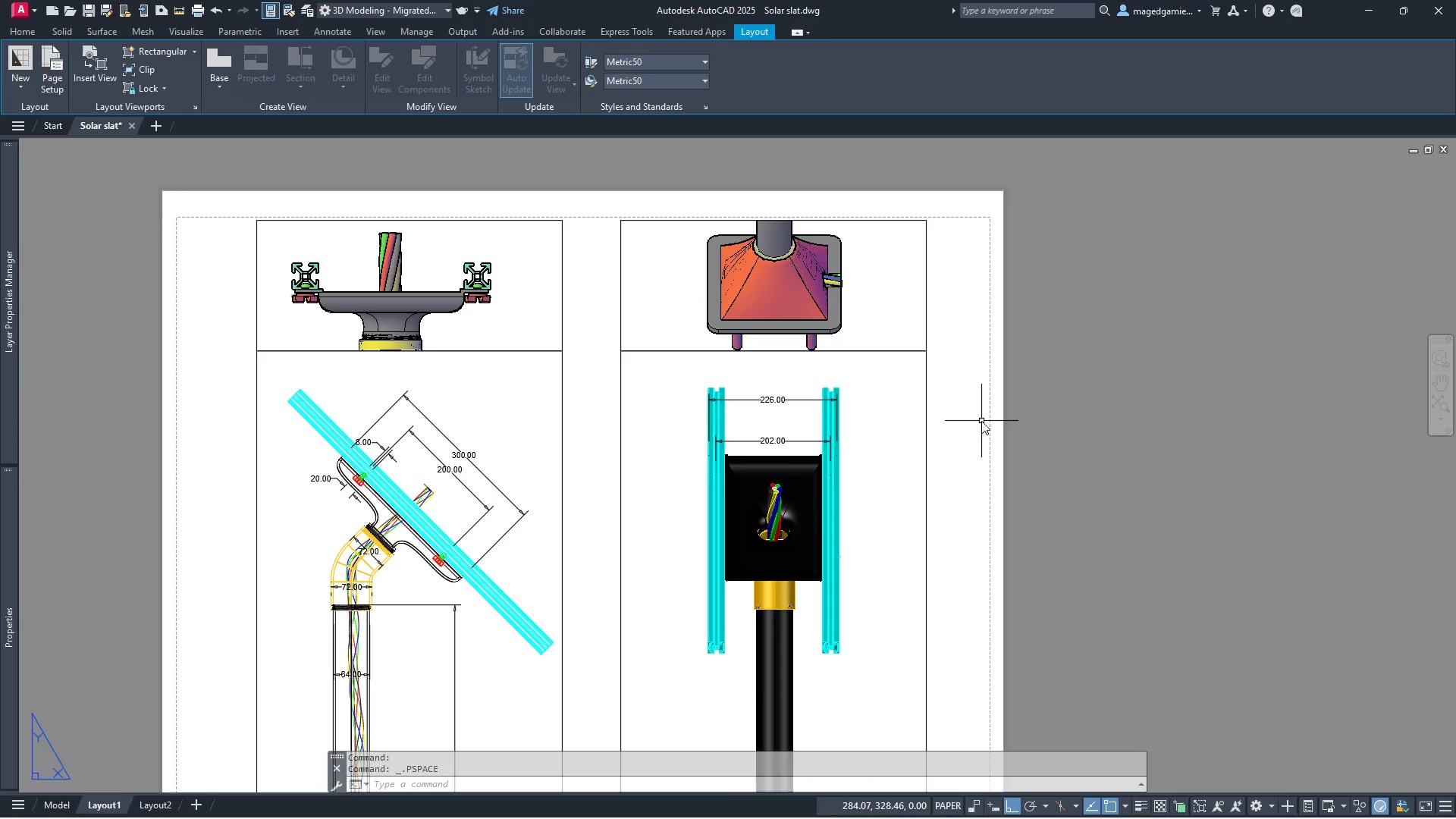 
scroll: coordinate [970, 423], scroll_direction: down, amount: 2.0
 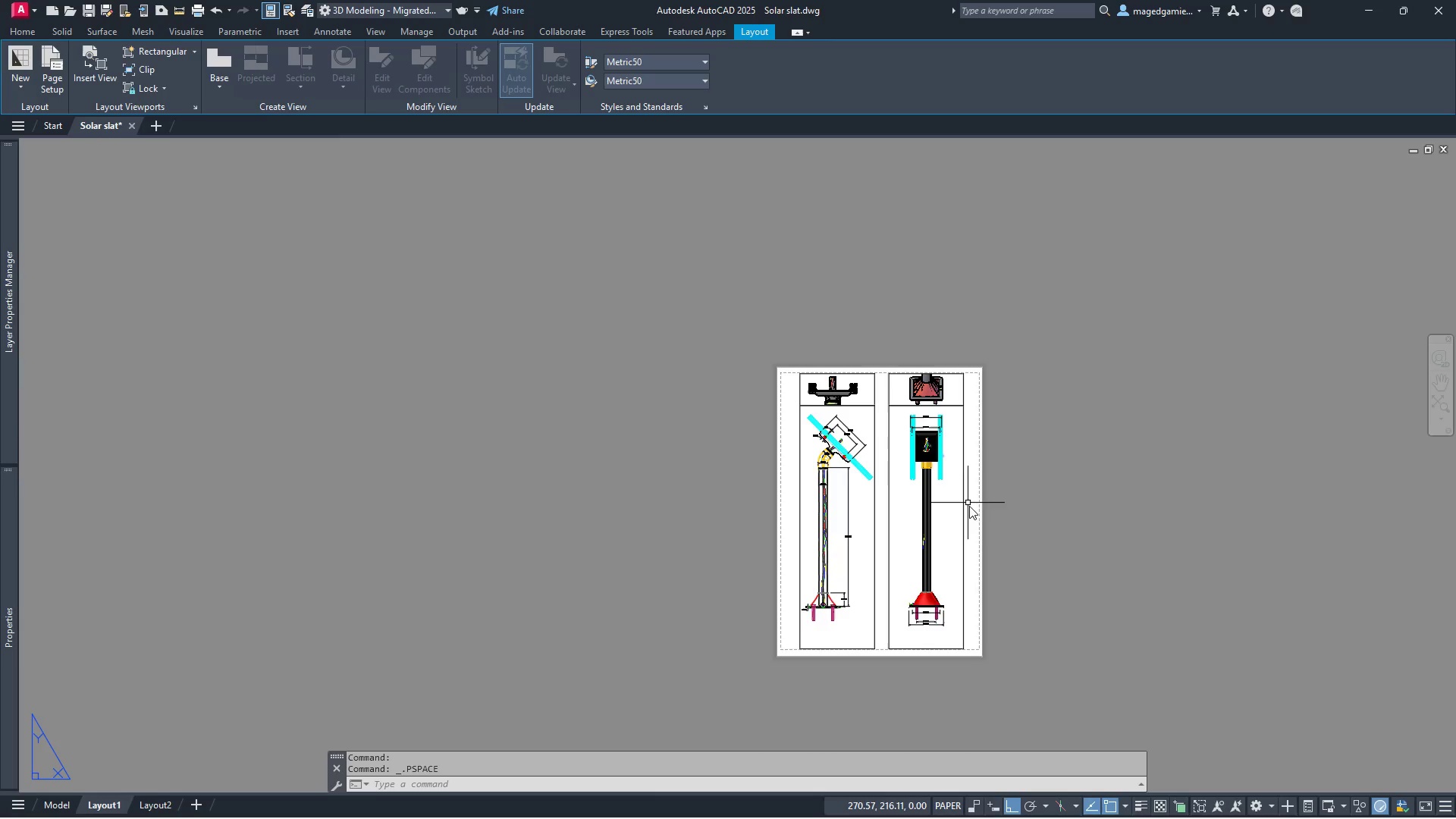 
scroll: coordinate [969, 533], scroll_direction: up, amount: 1.0
 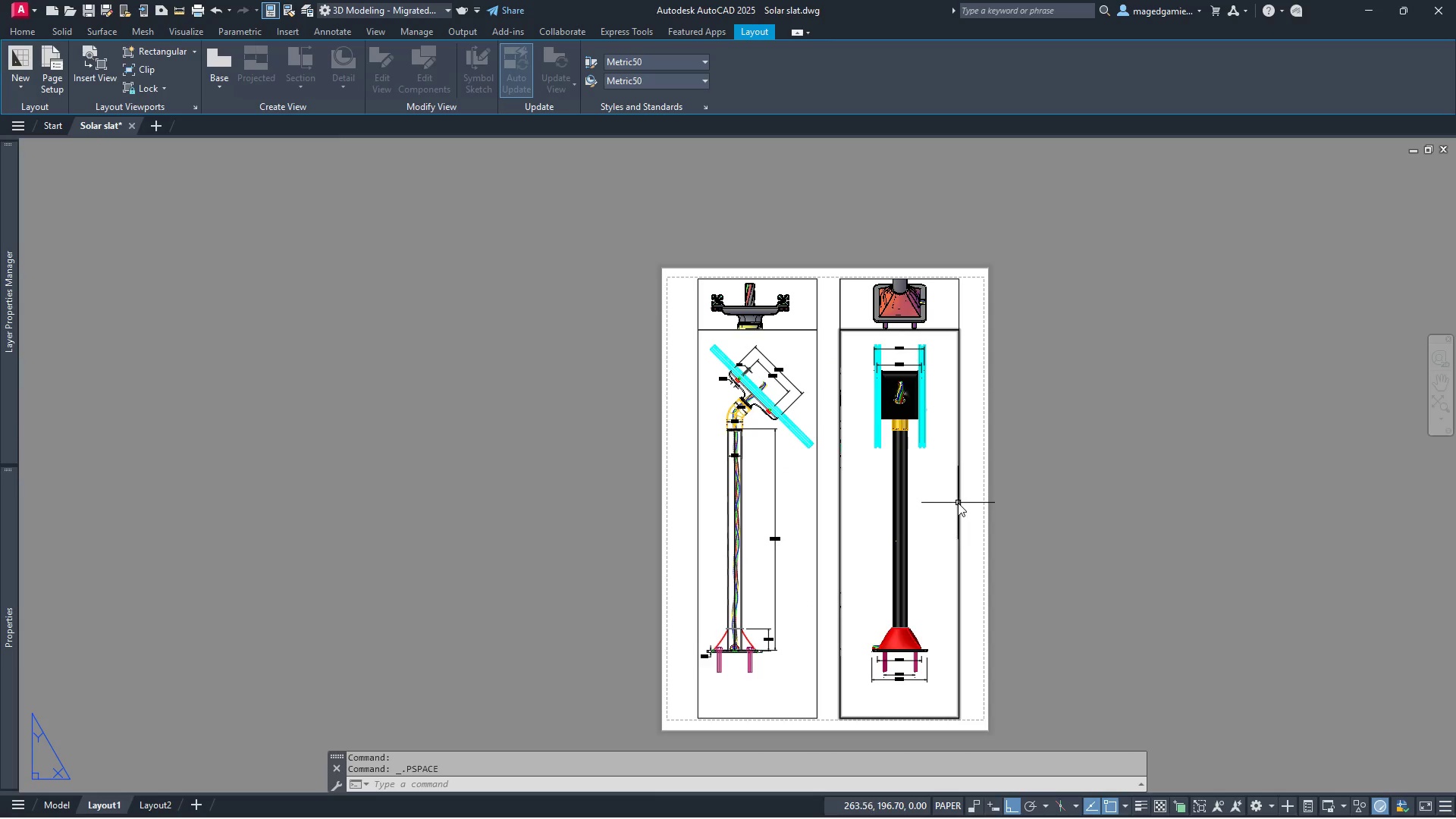 
left_click([958, 503])
 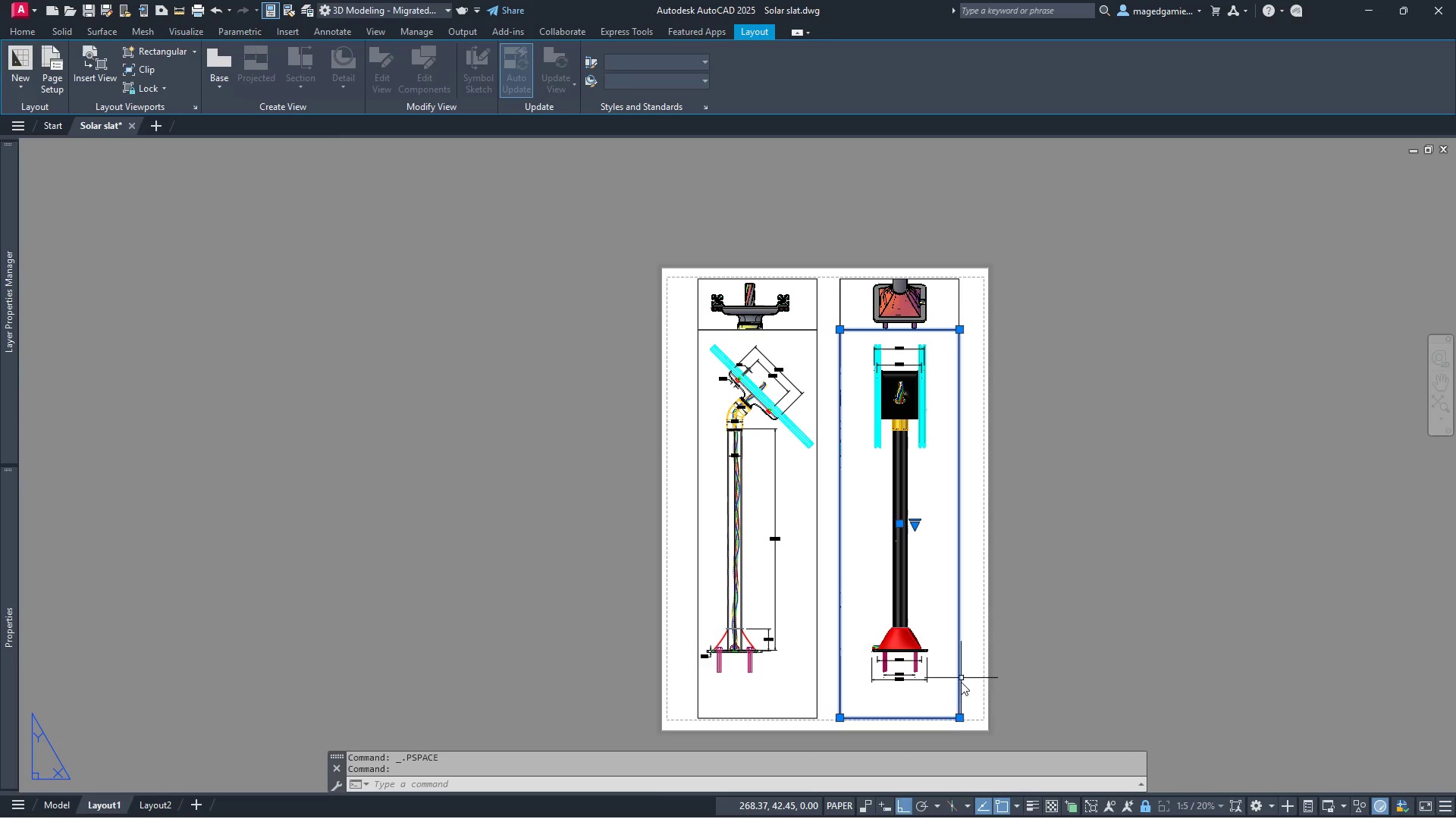 
left_click([961, 716])
 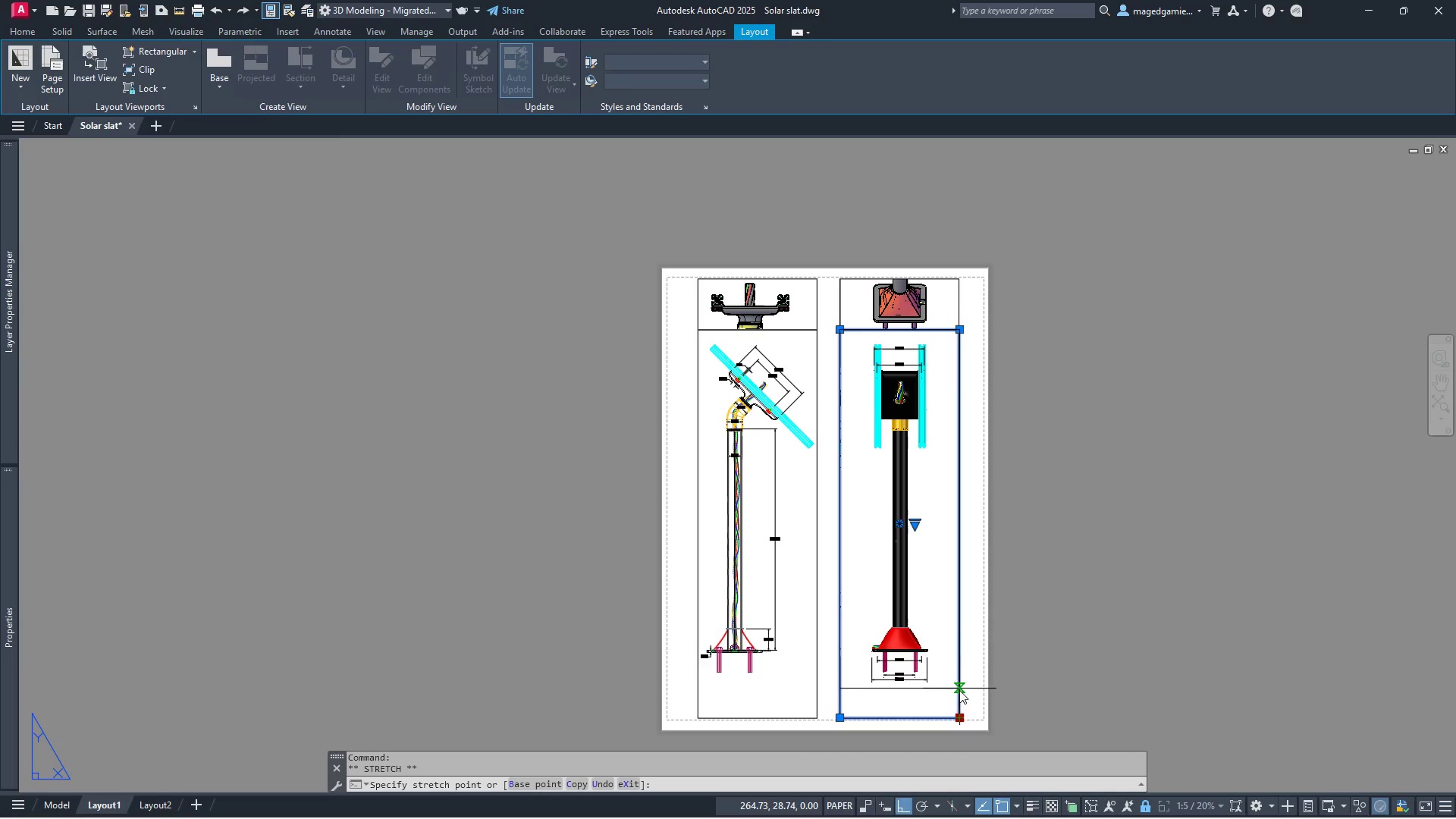 
left_click([959, 694])
 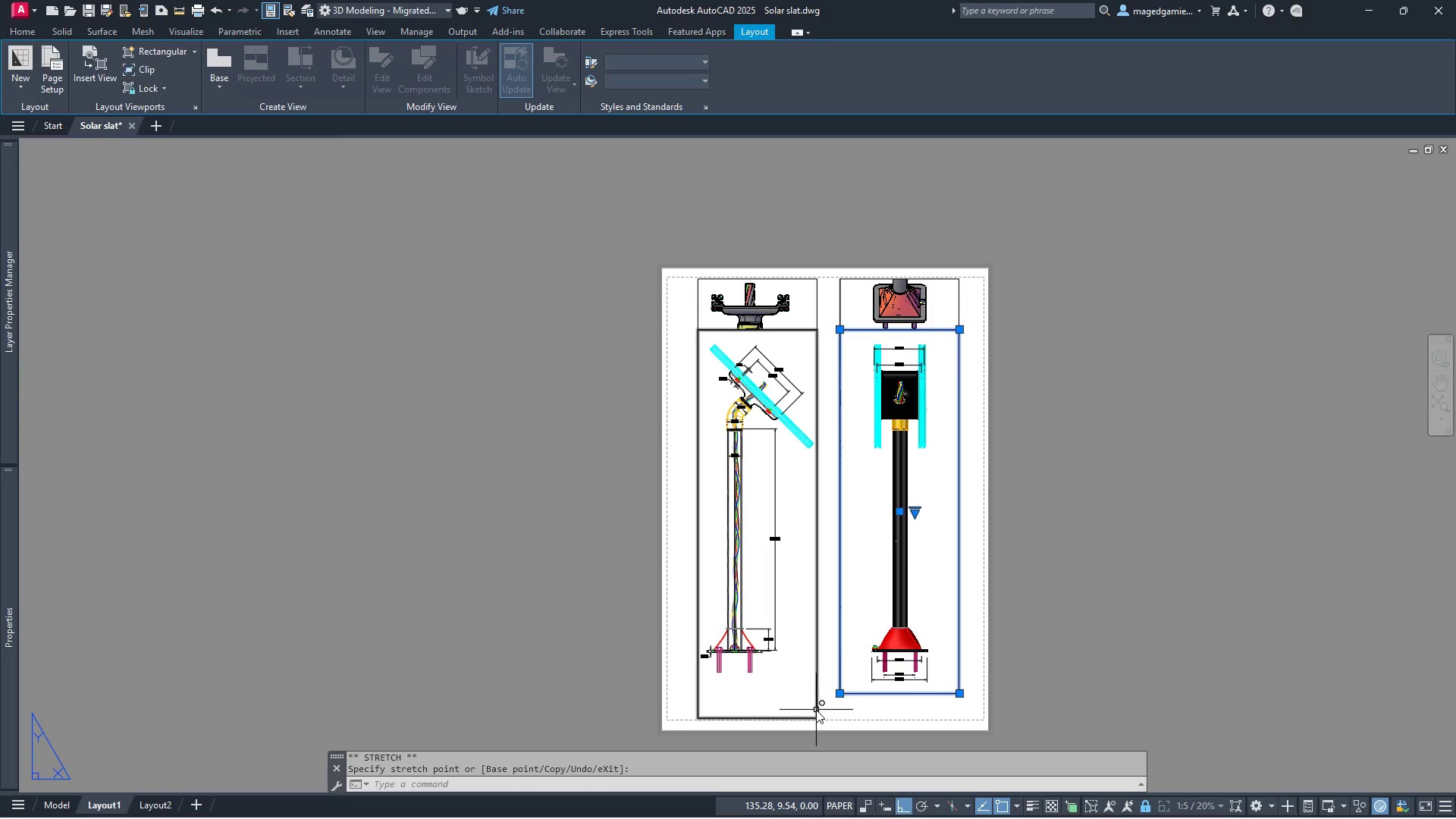 
left_click([816, 710])
 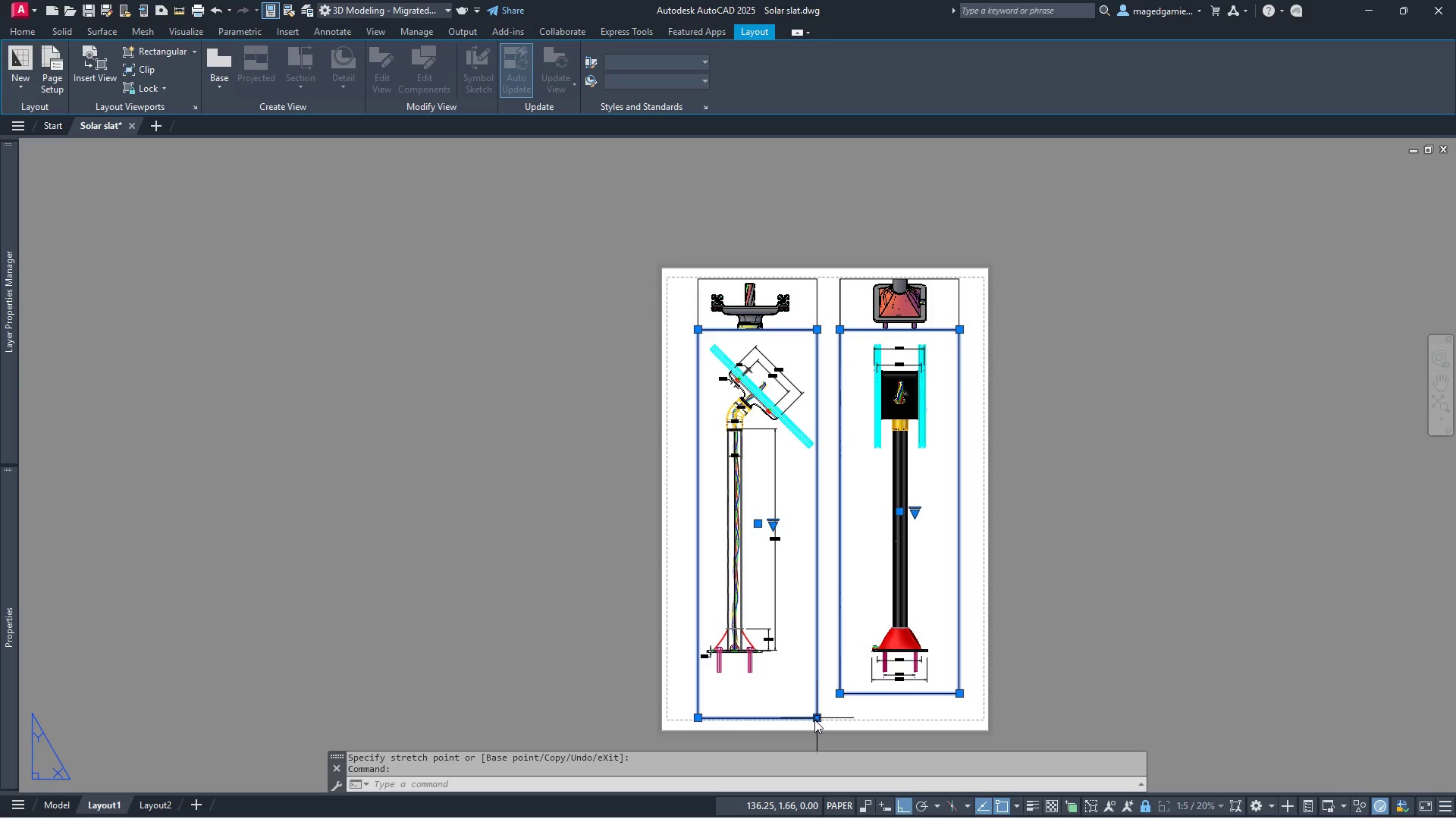 
left_click([815, 720])
 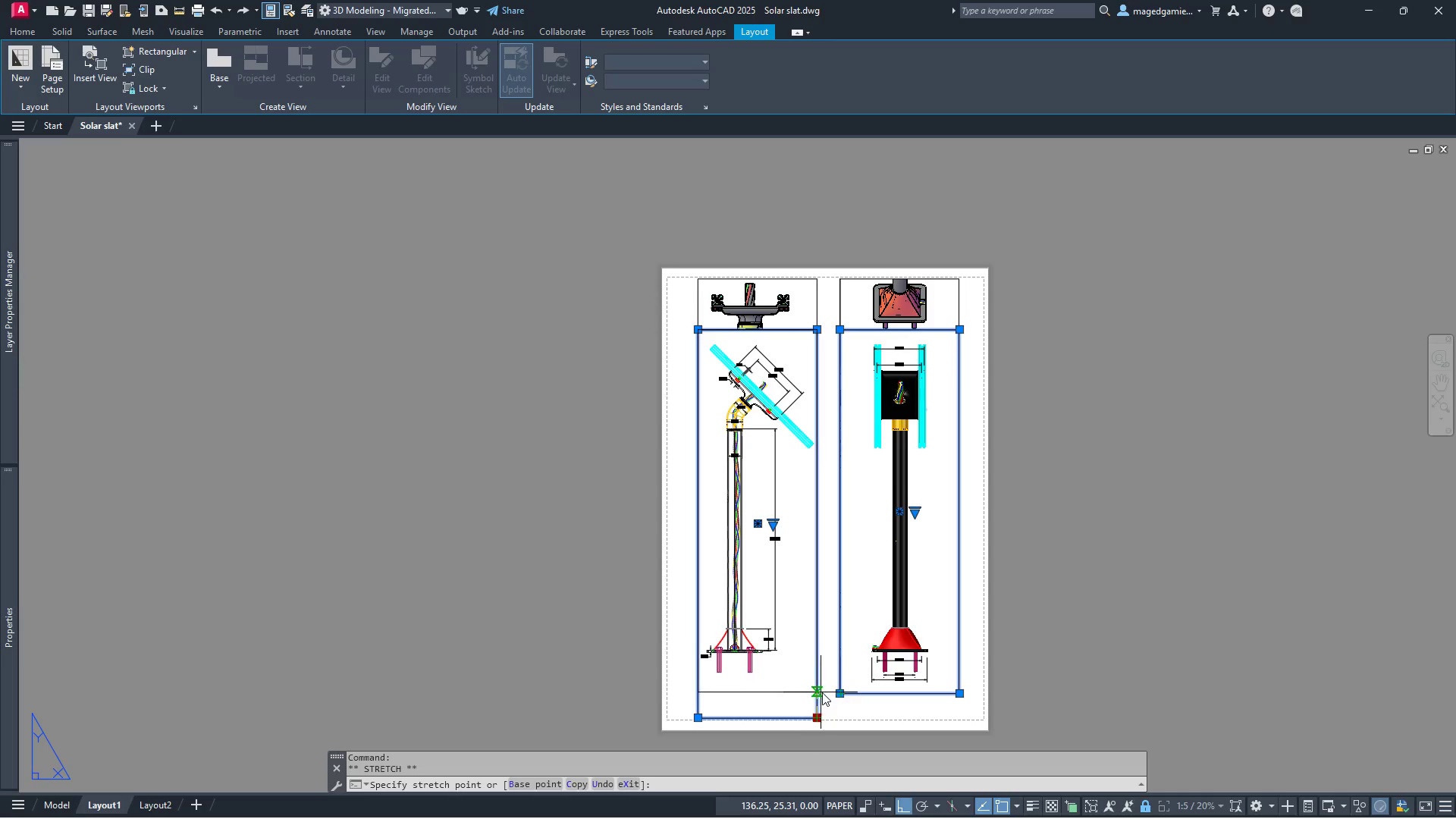 
scroll: coordinate [828, 694], scroll_direction: up, amount: 3.0
 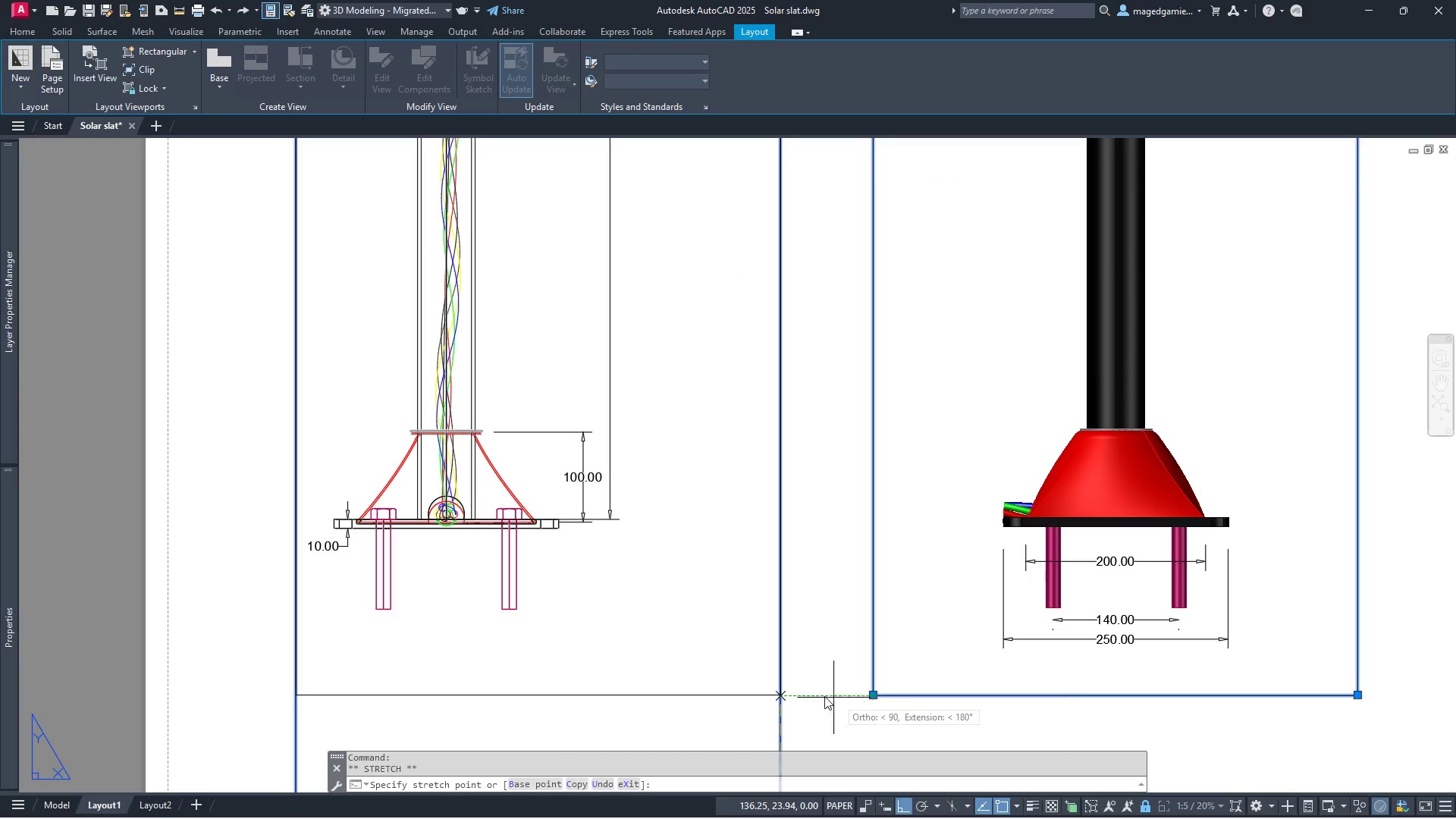 
left_click([792, 692])
 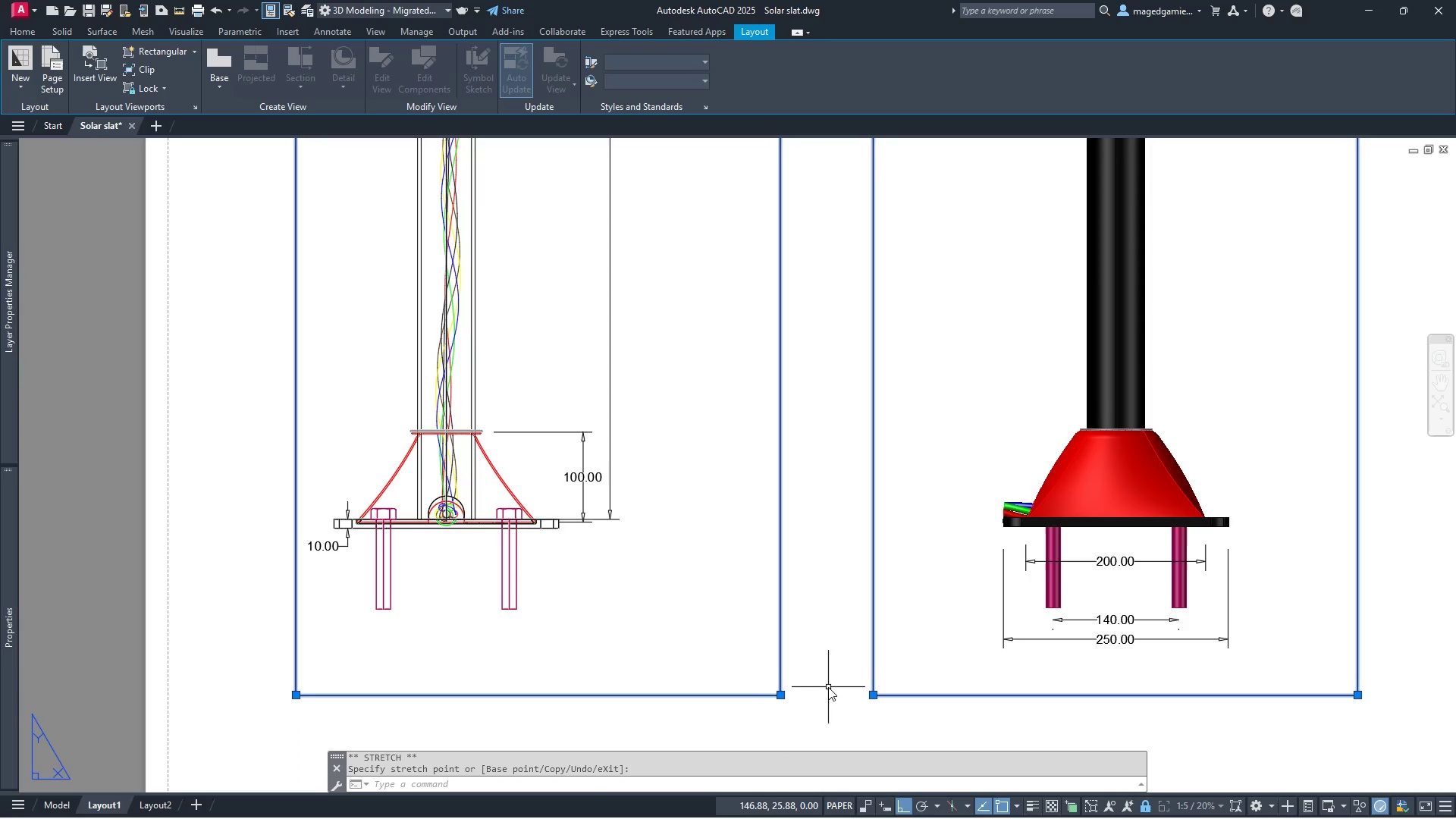 
scroll: coordinate [808, 672], scroll_direction: down, amount: 2.0
 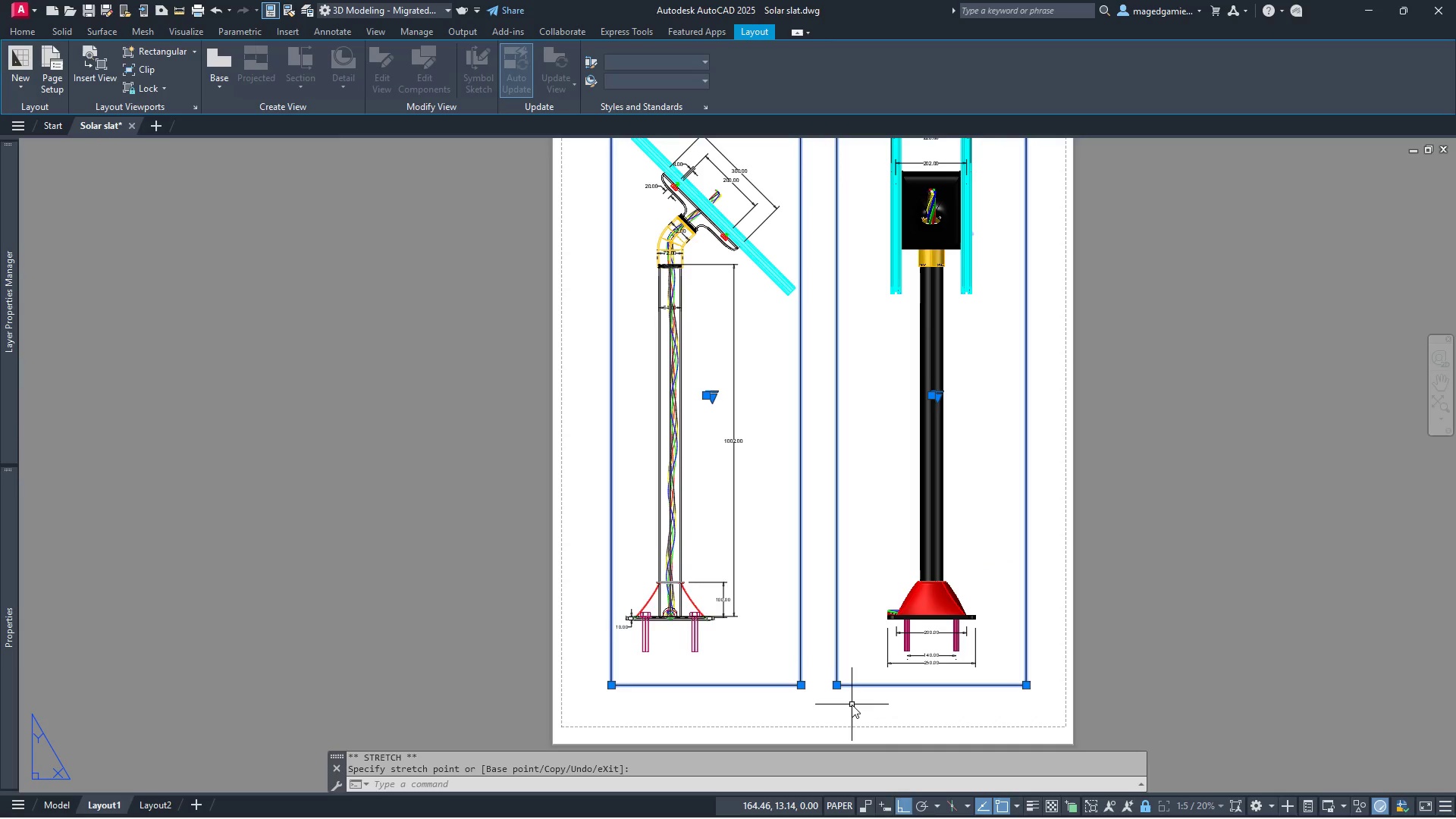 
left_click([852, 704])
 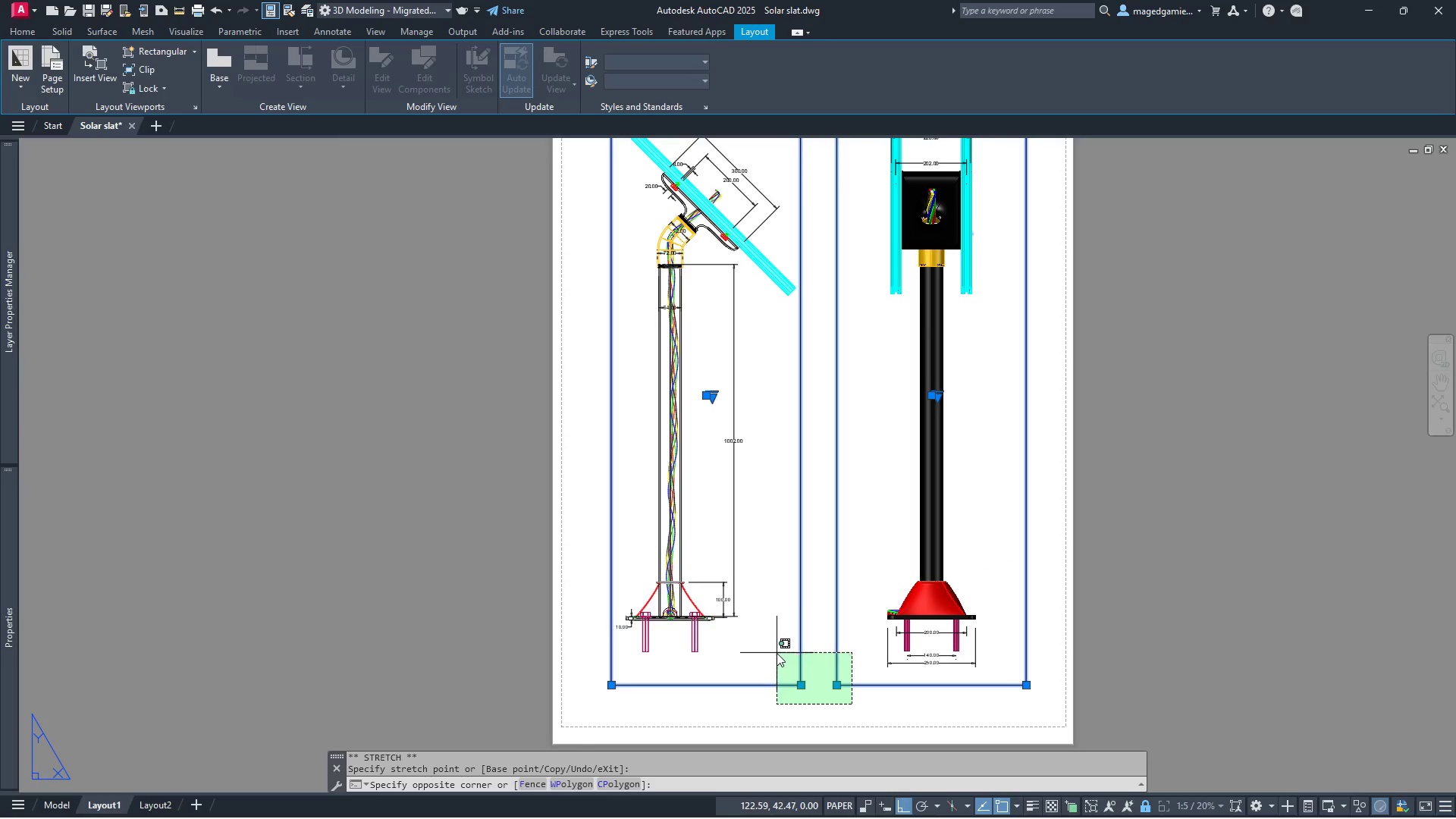 
left_click([777, 653])
 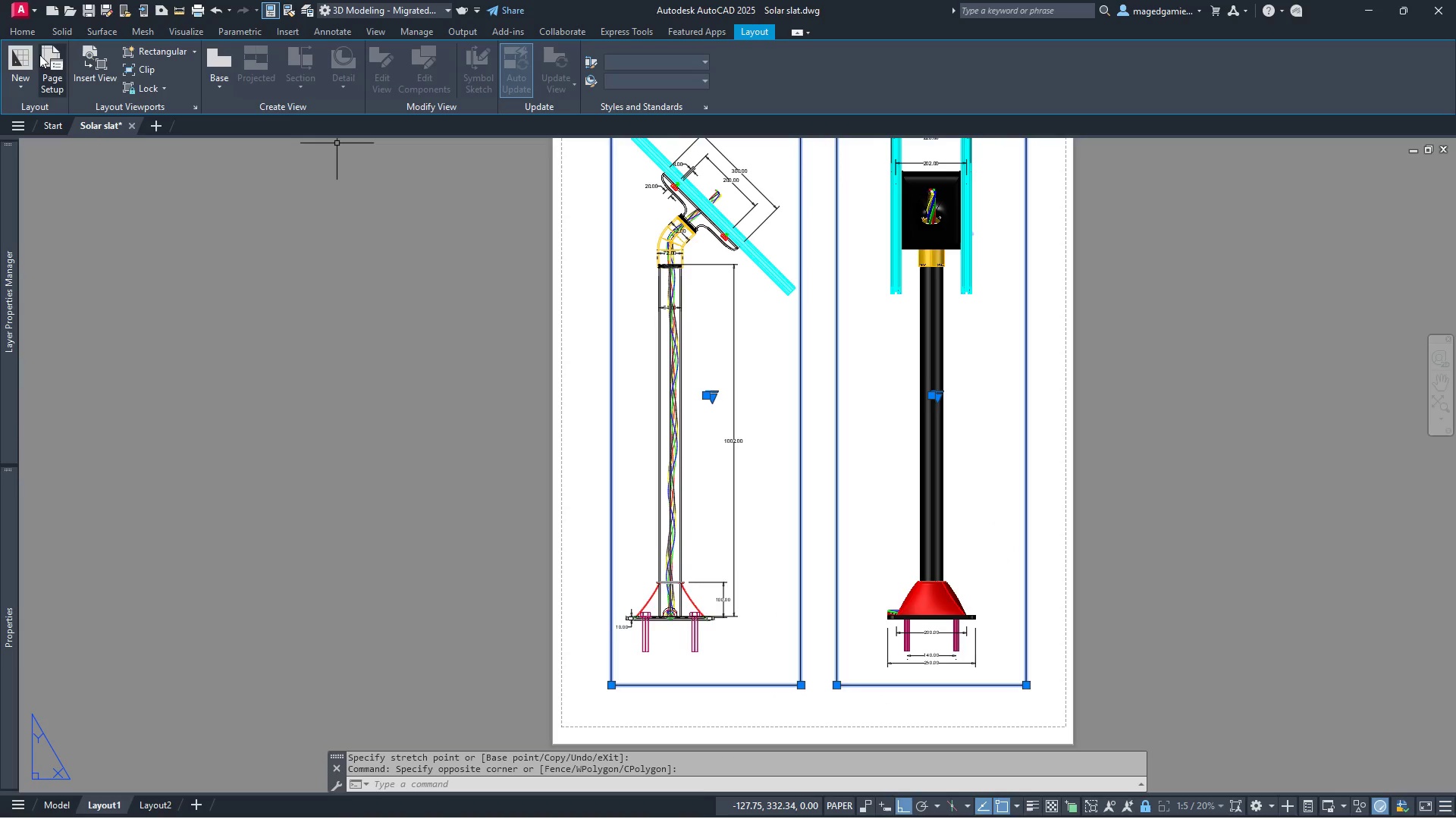 
left_click([21, 29])
 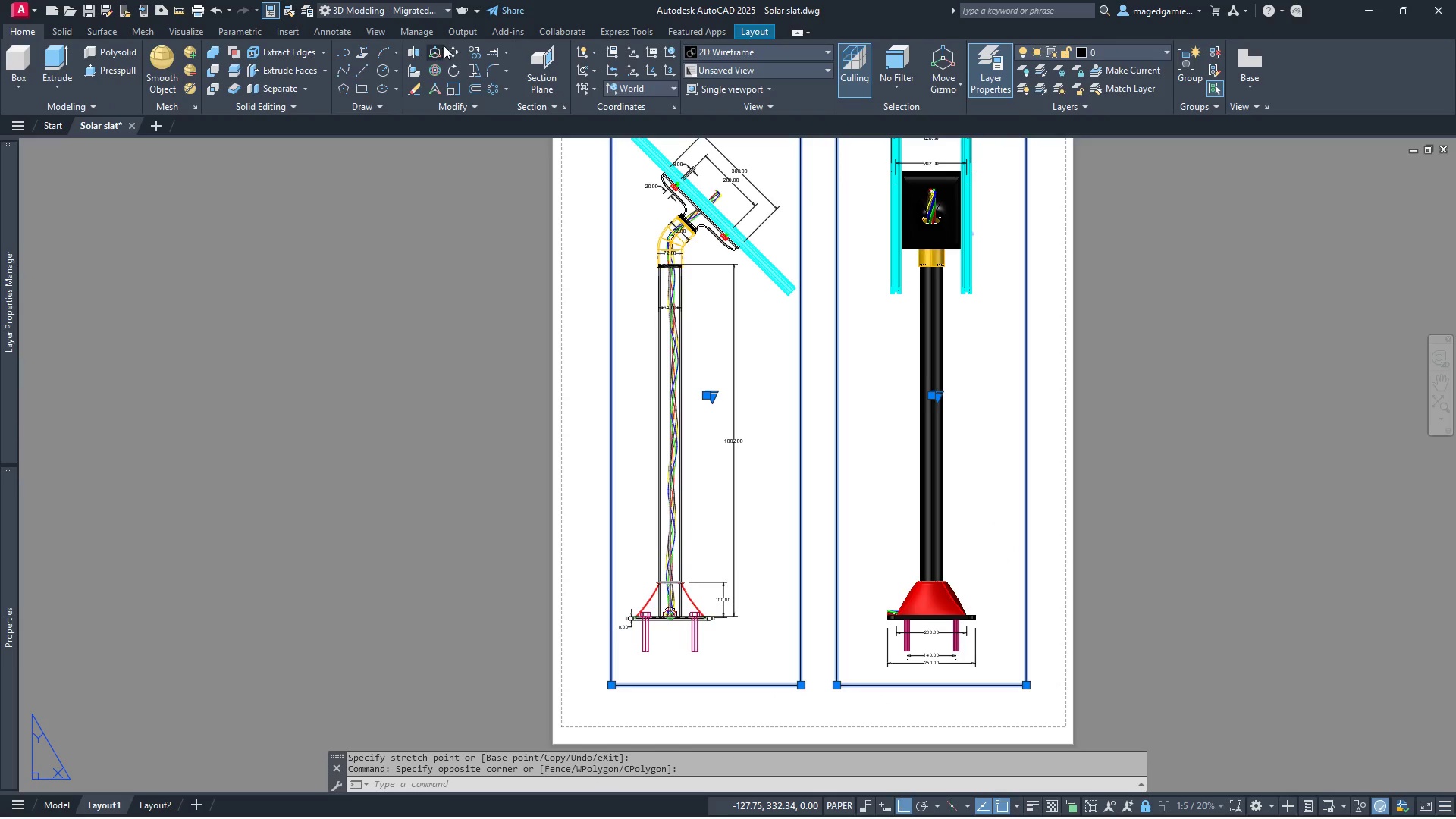 
left_click([452, 50])
 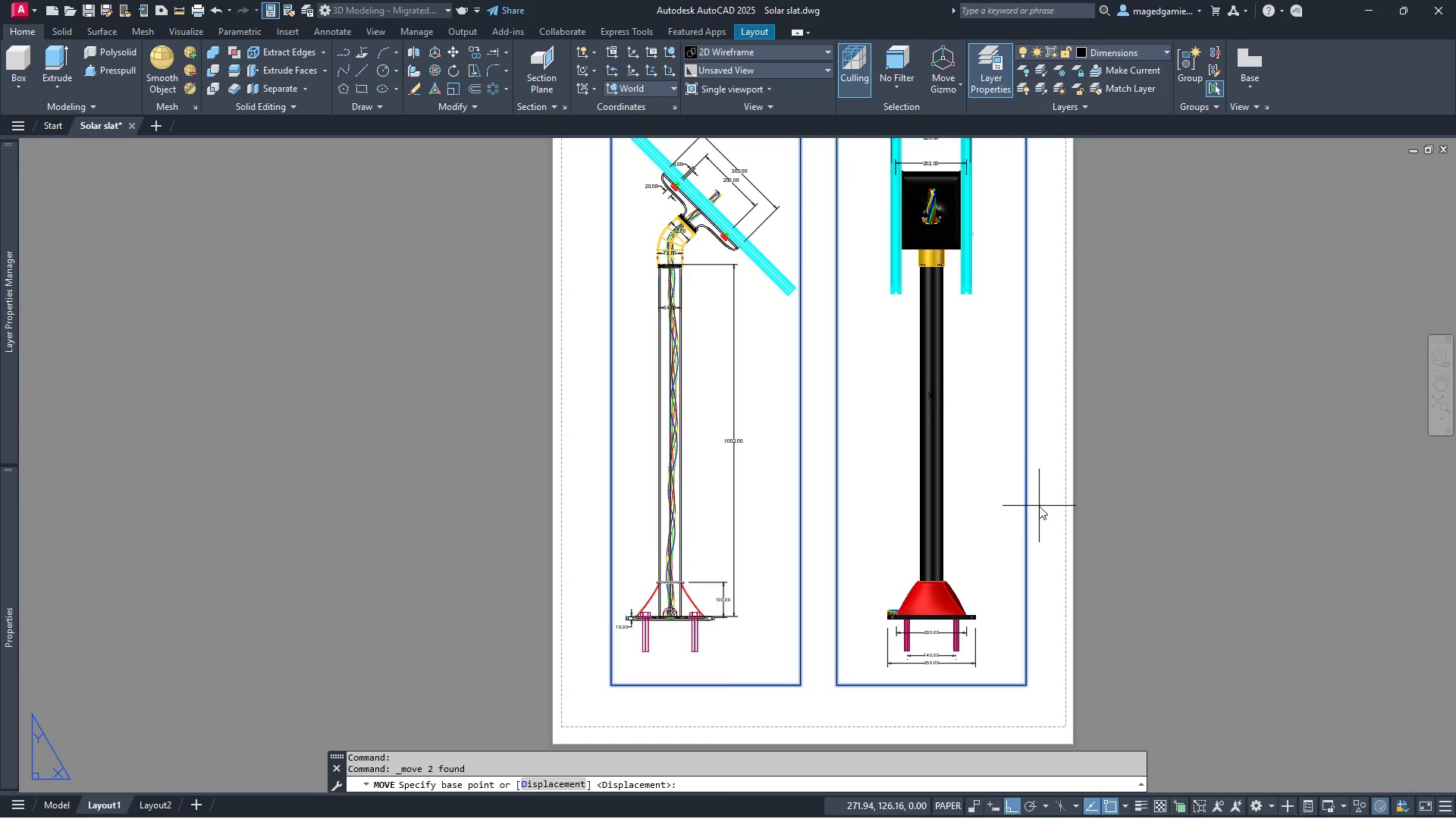 
left_click([1040, 506])
 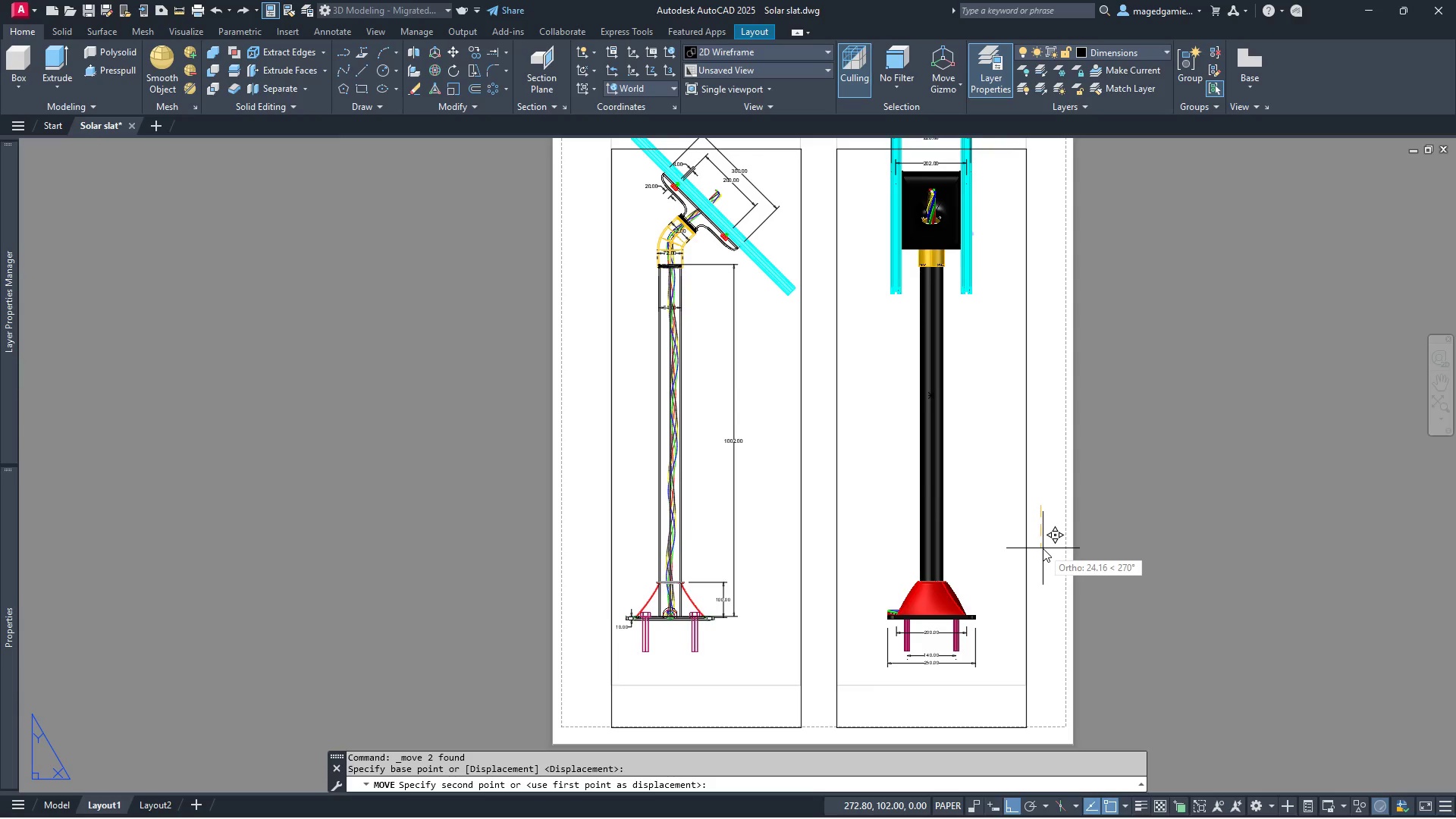 
left_click([1043, 542])
 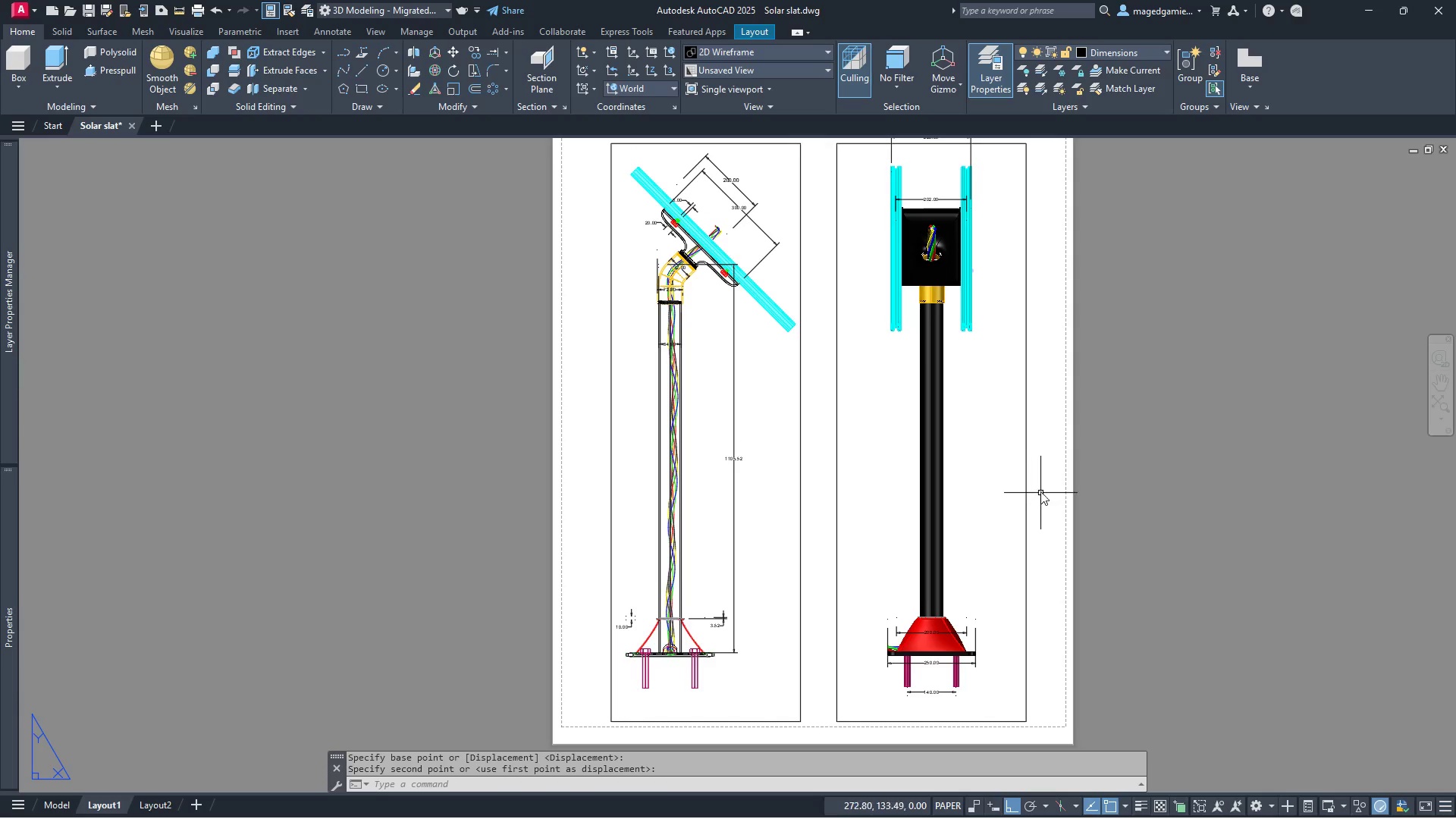 
scroll: coordinate [1041, 489], scroll_direction: down, amount: 1.0
 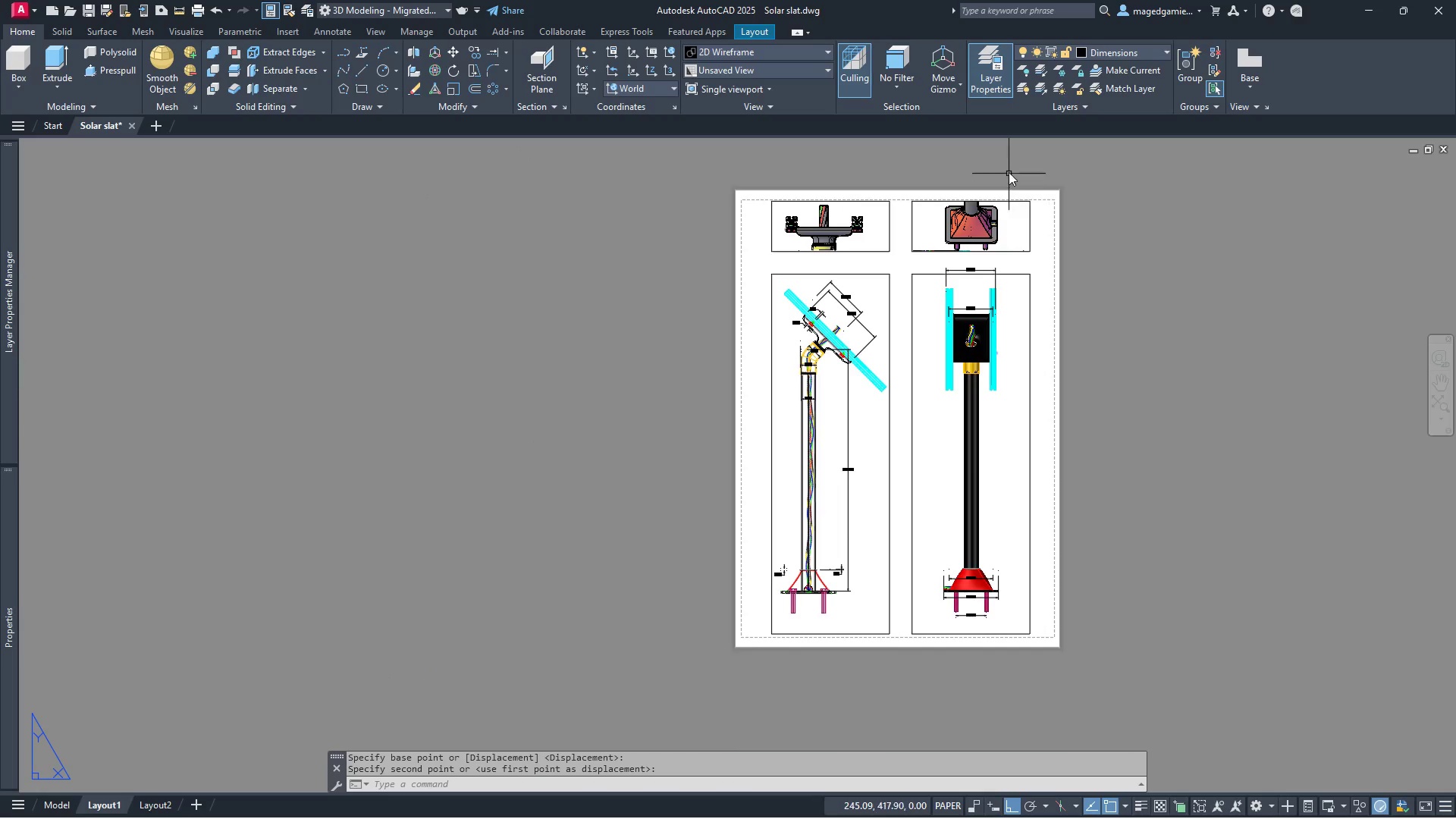 
scroll: coordinate [1009, 171], scroll_direction: up, amount: 1.0
 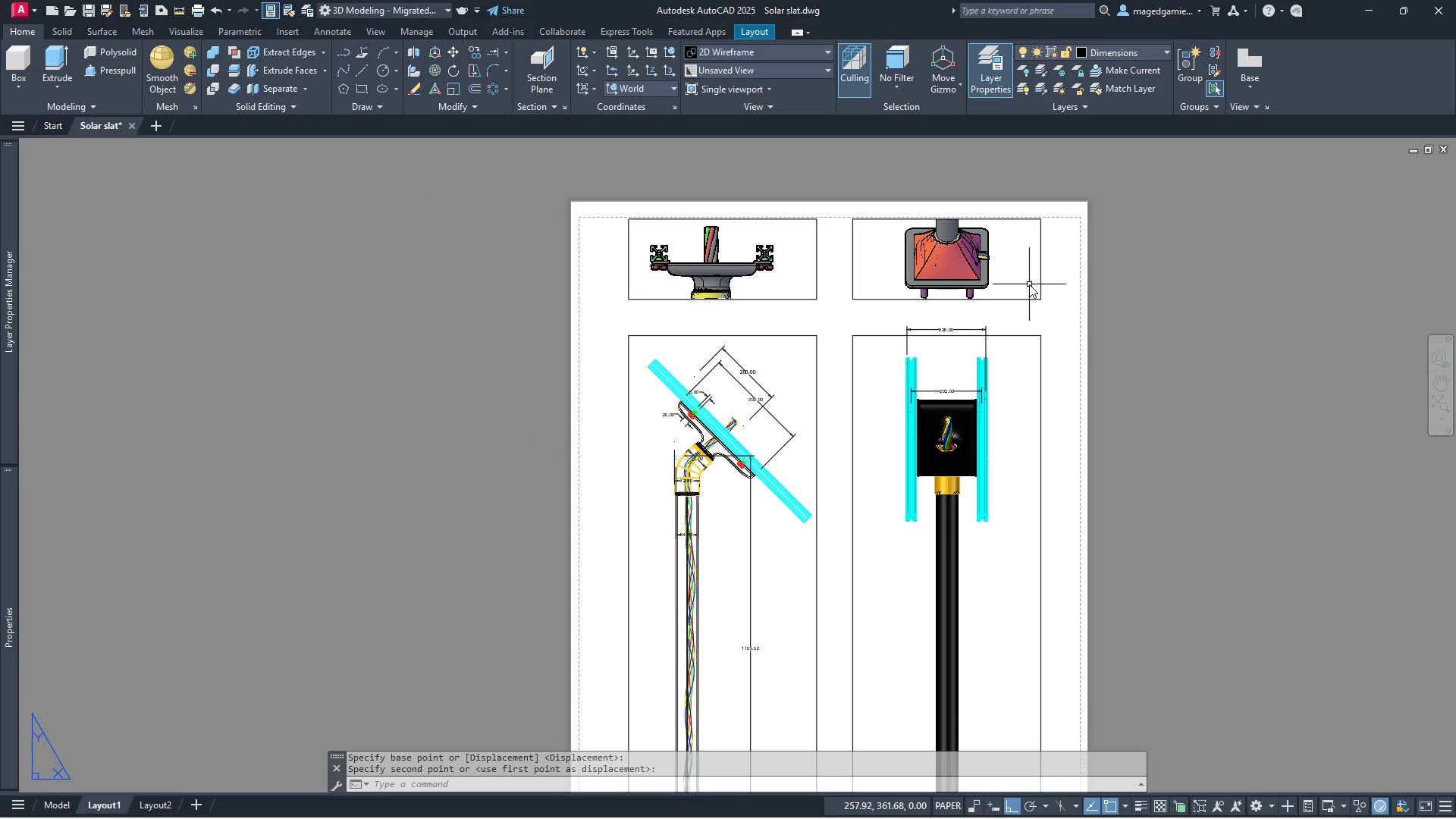 
scroll: coordinate [1029, 284], scroll_direction: down, amount: 1.0
 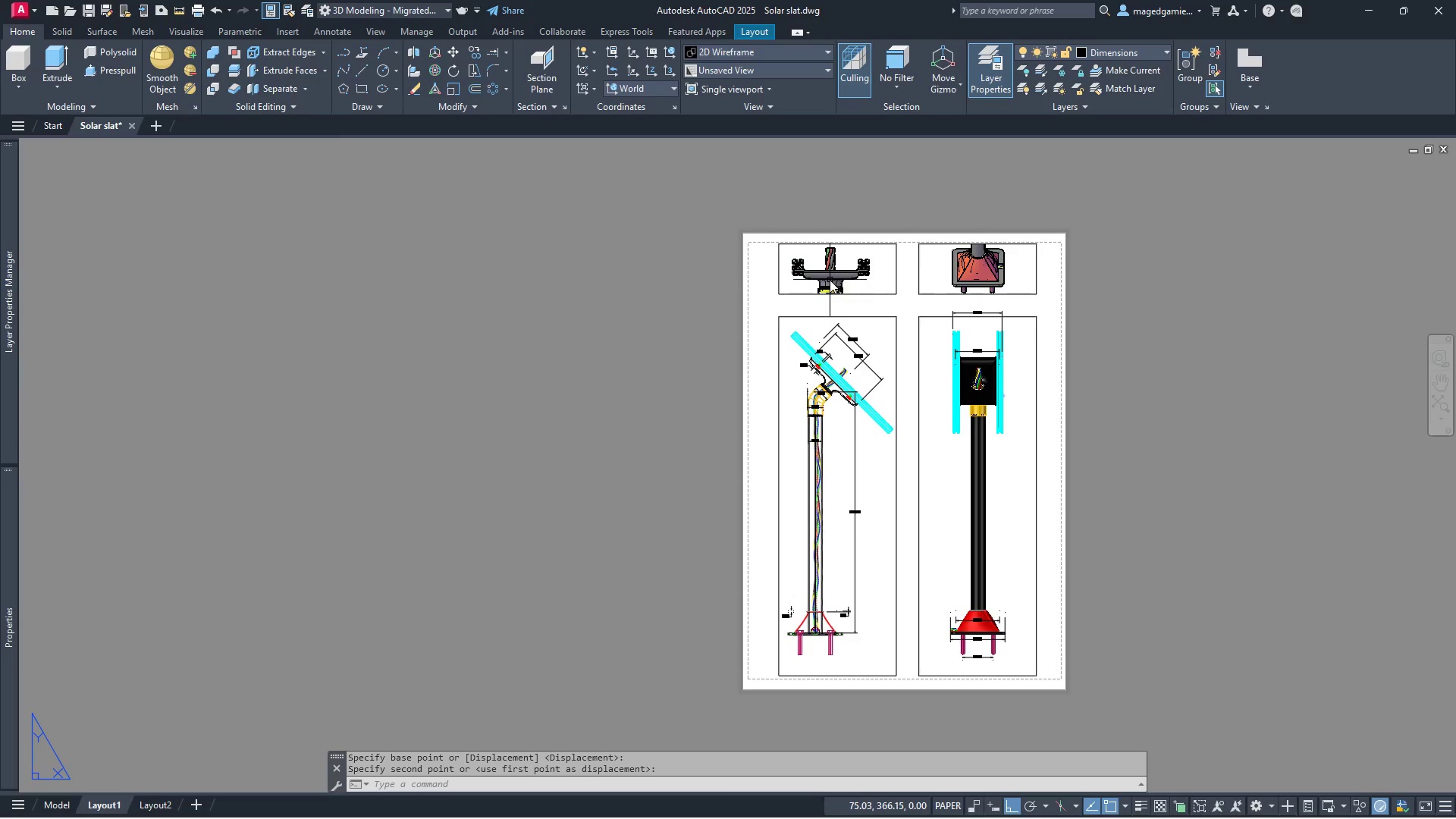 
key(Control+ControlLeft)
 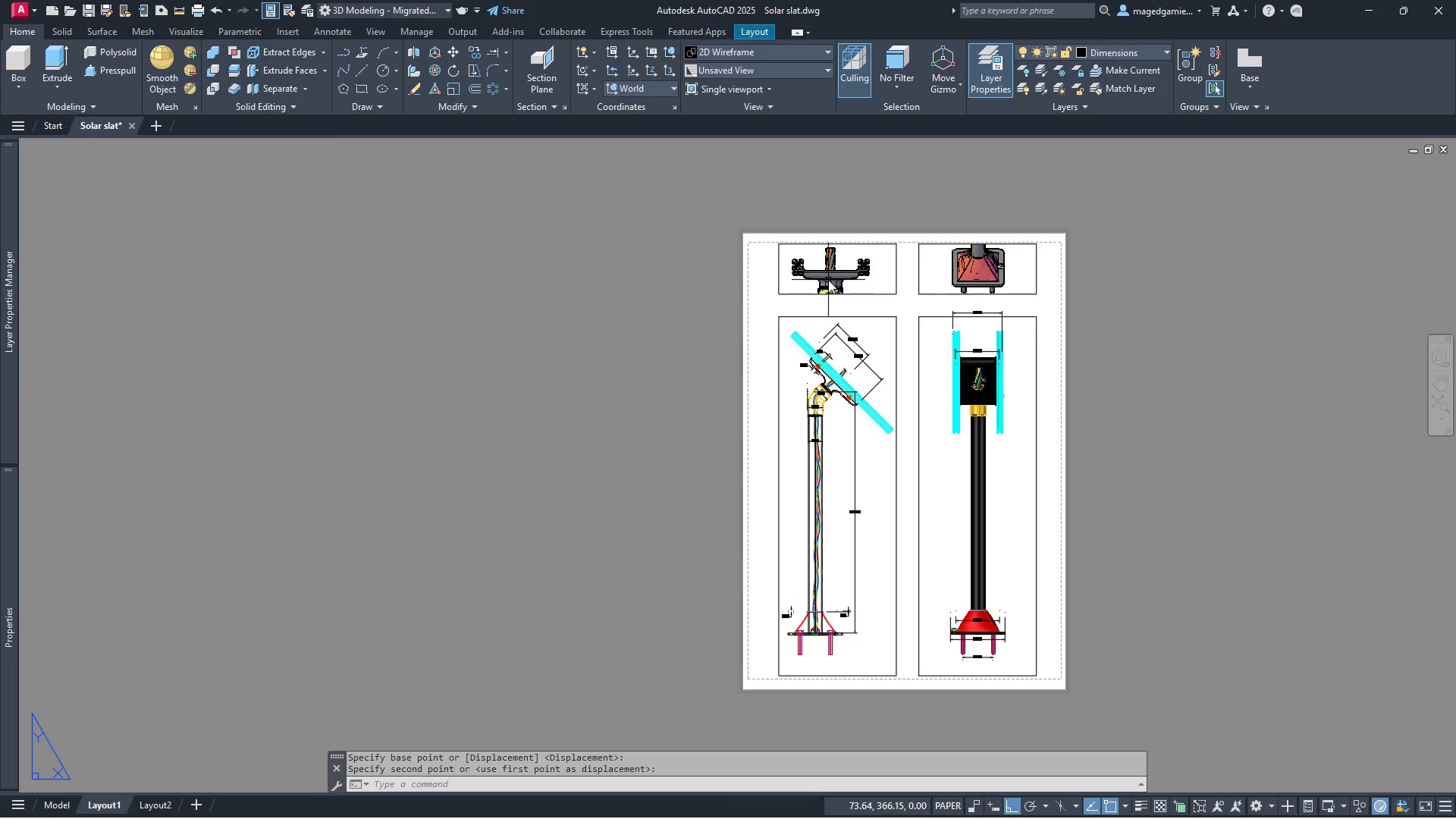 
key(Control+Z)
 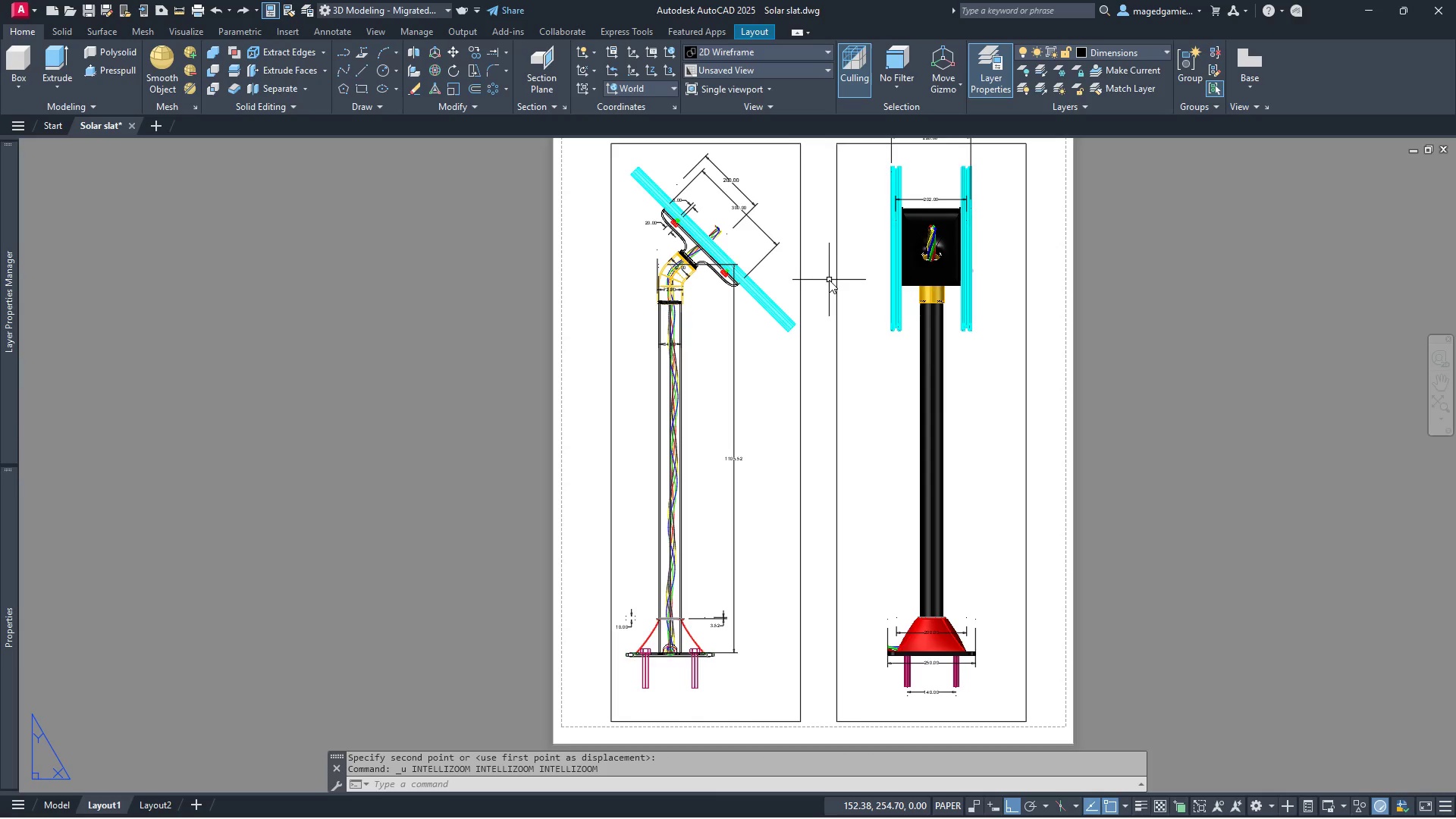 
key(Control+Z)
 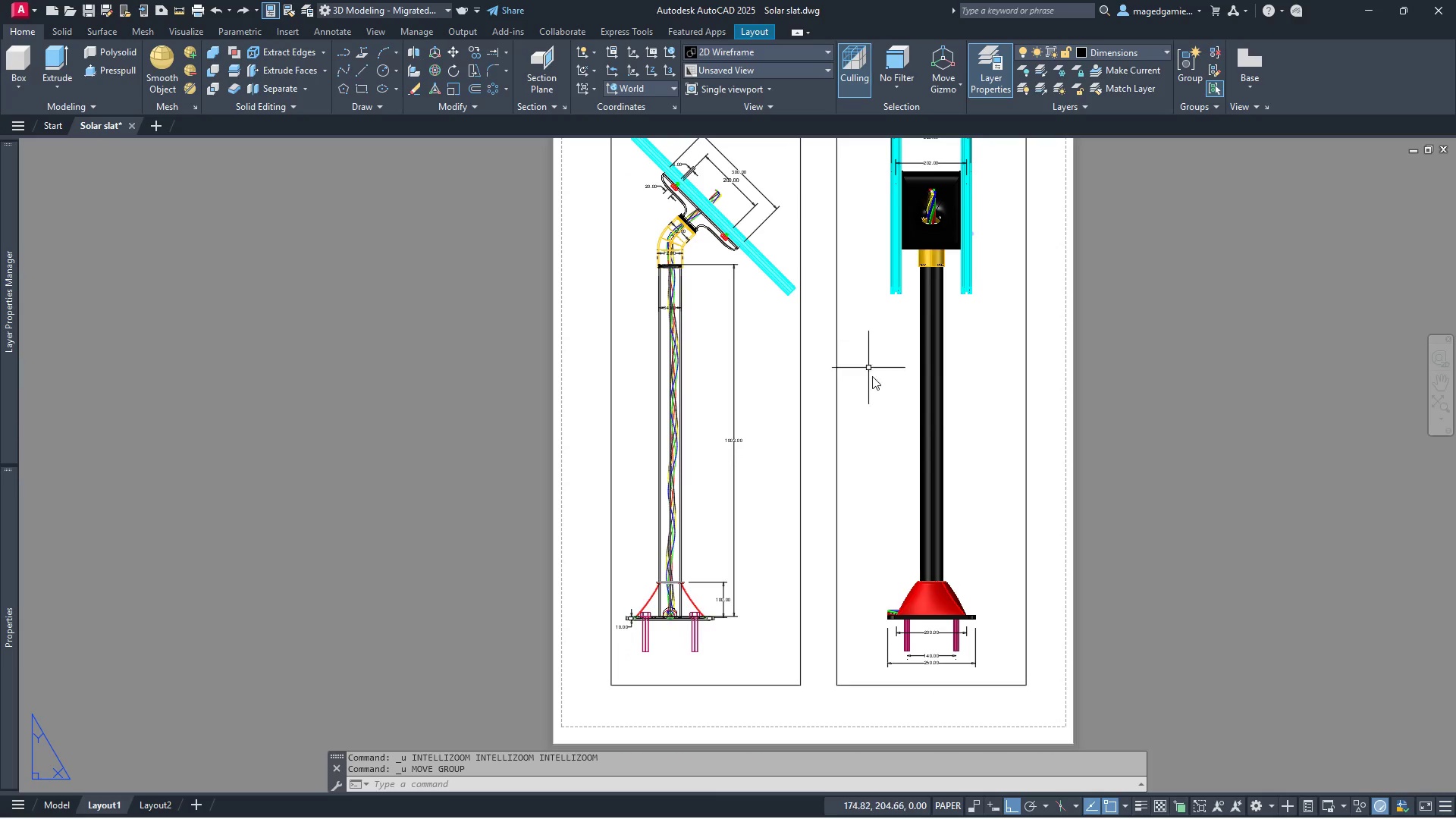 
scroll: coordinate [918, 462], scroll_direction: down, amount: 1.0
 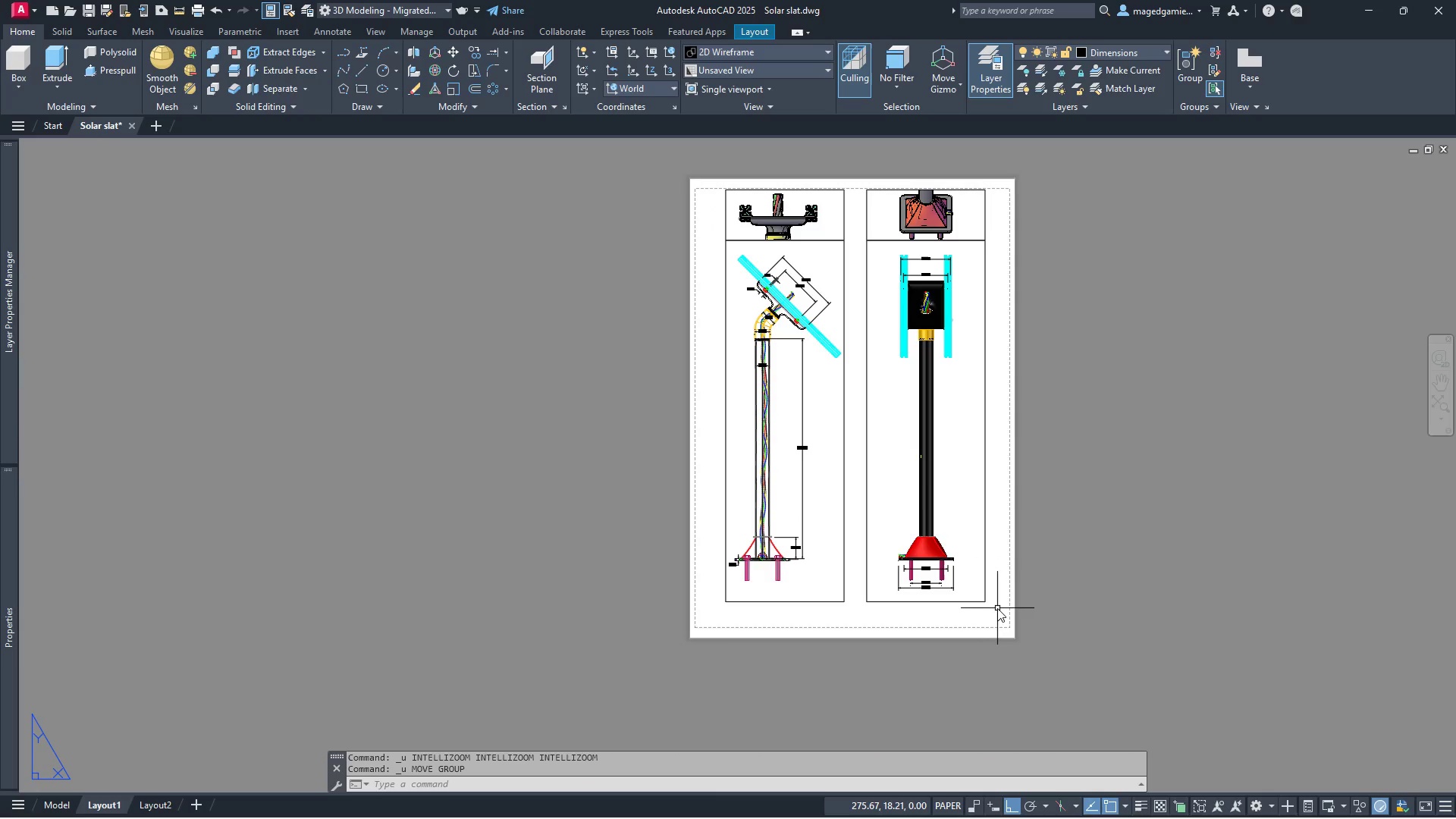 
left_click([993, 608])
 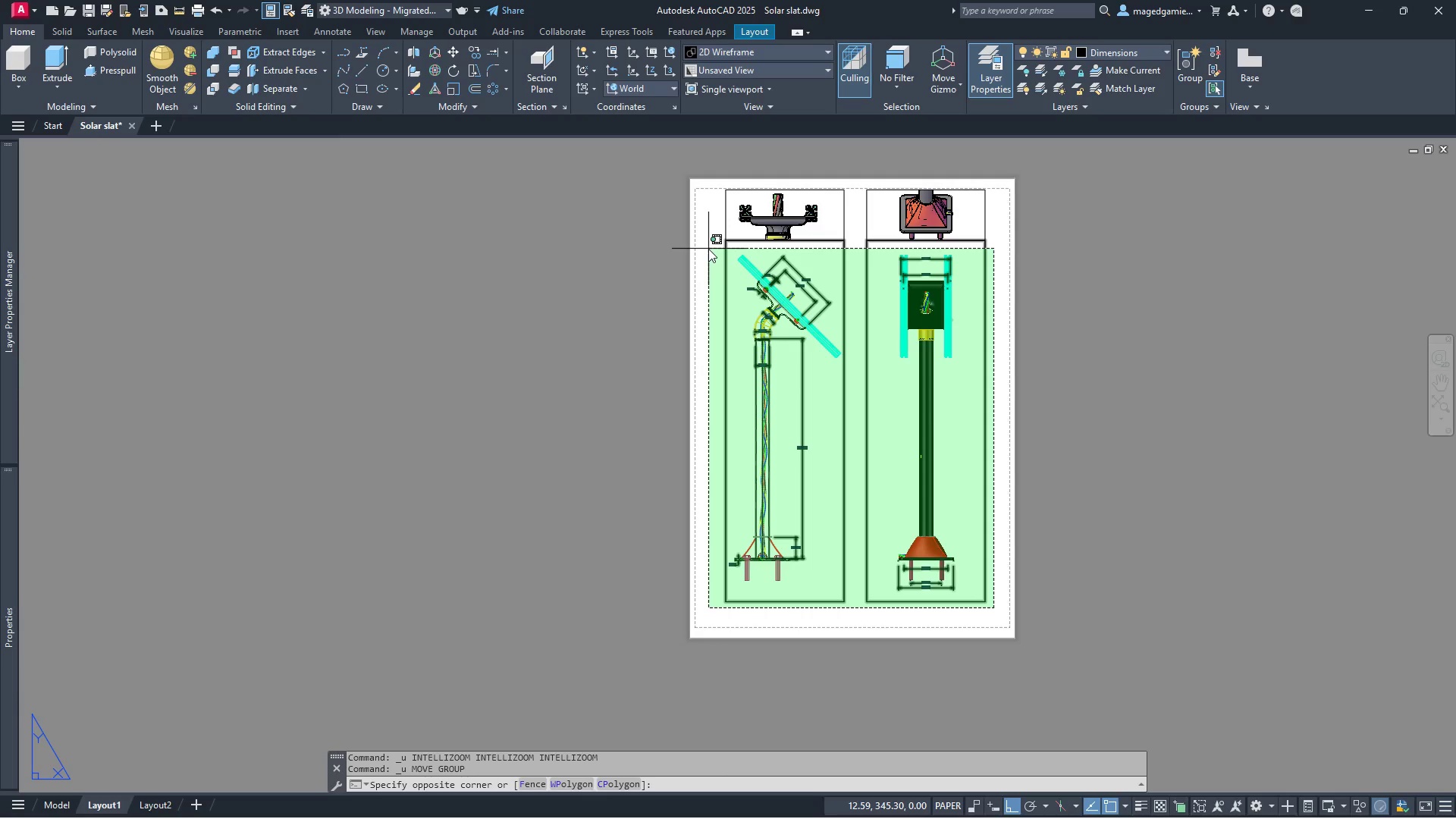 
left_click([708, 249])
 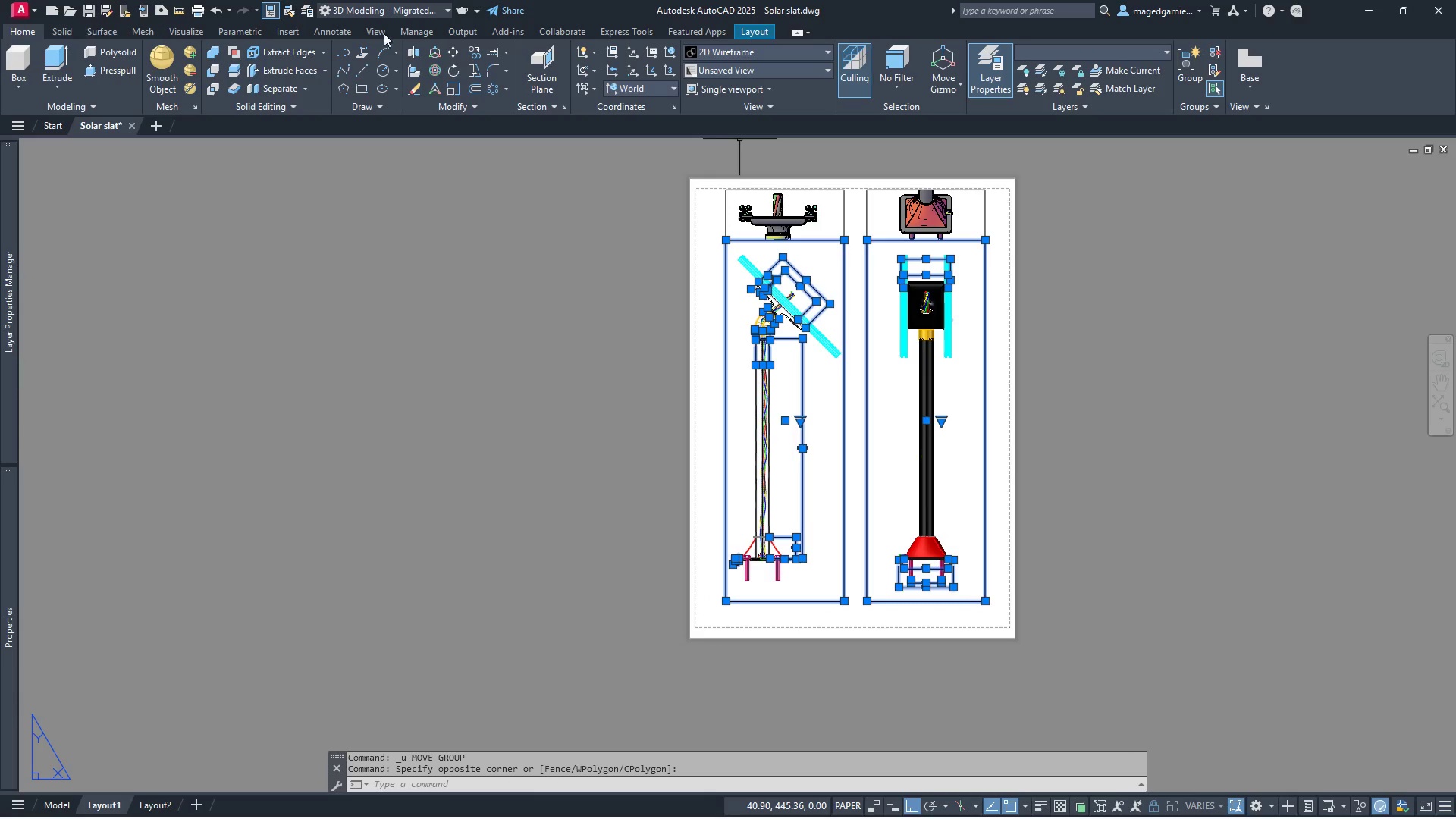 
left_click([450, 52])
 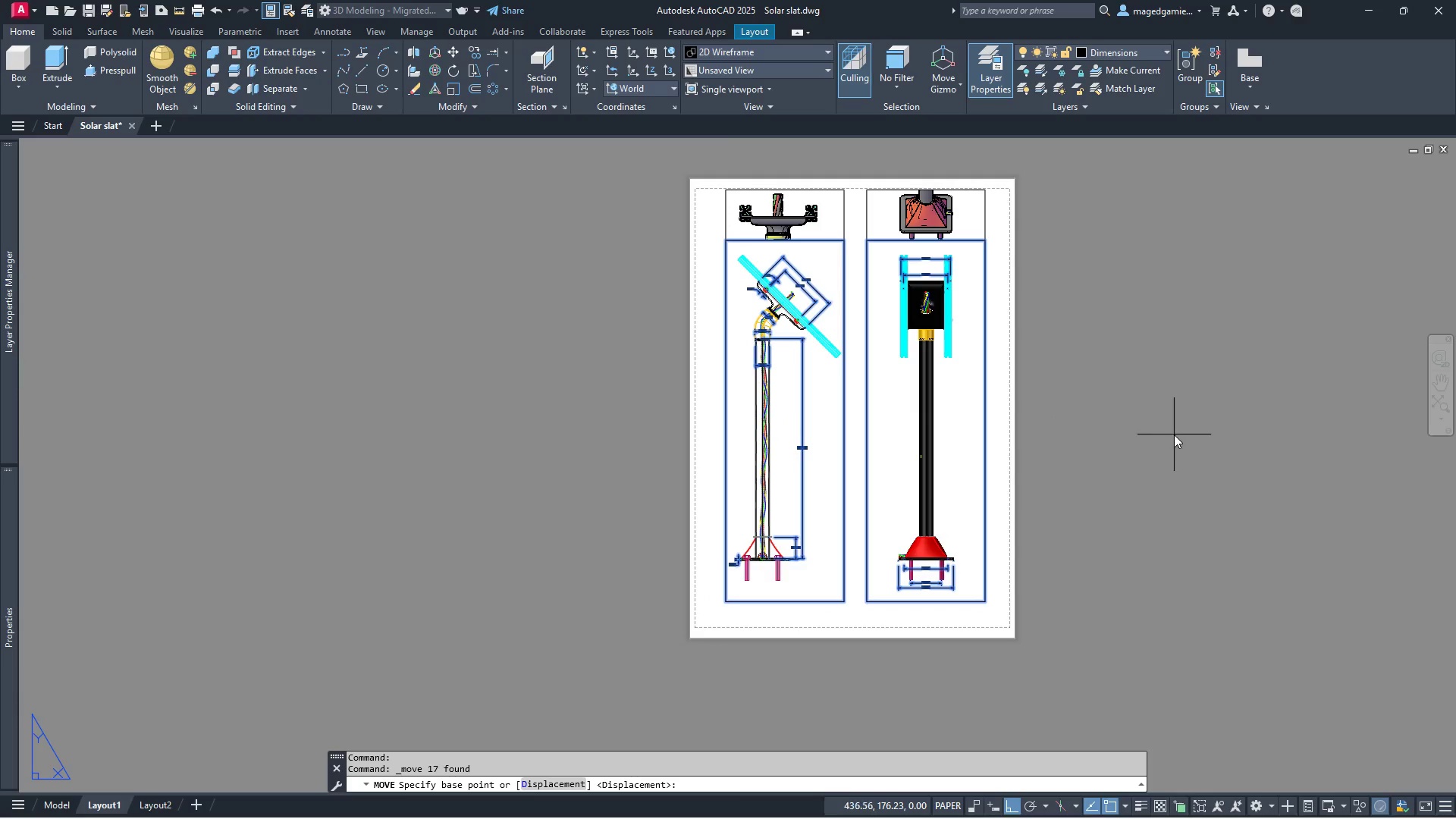 
left_click([1174, 435])
 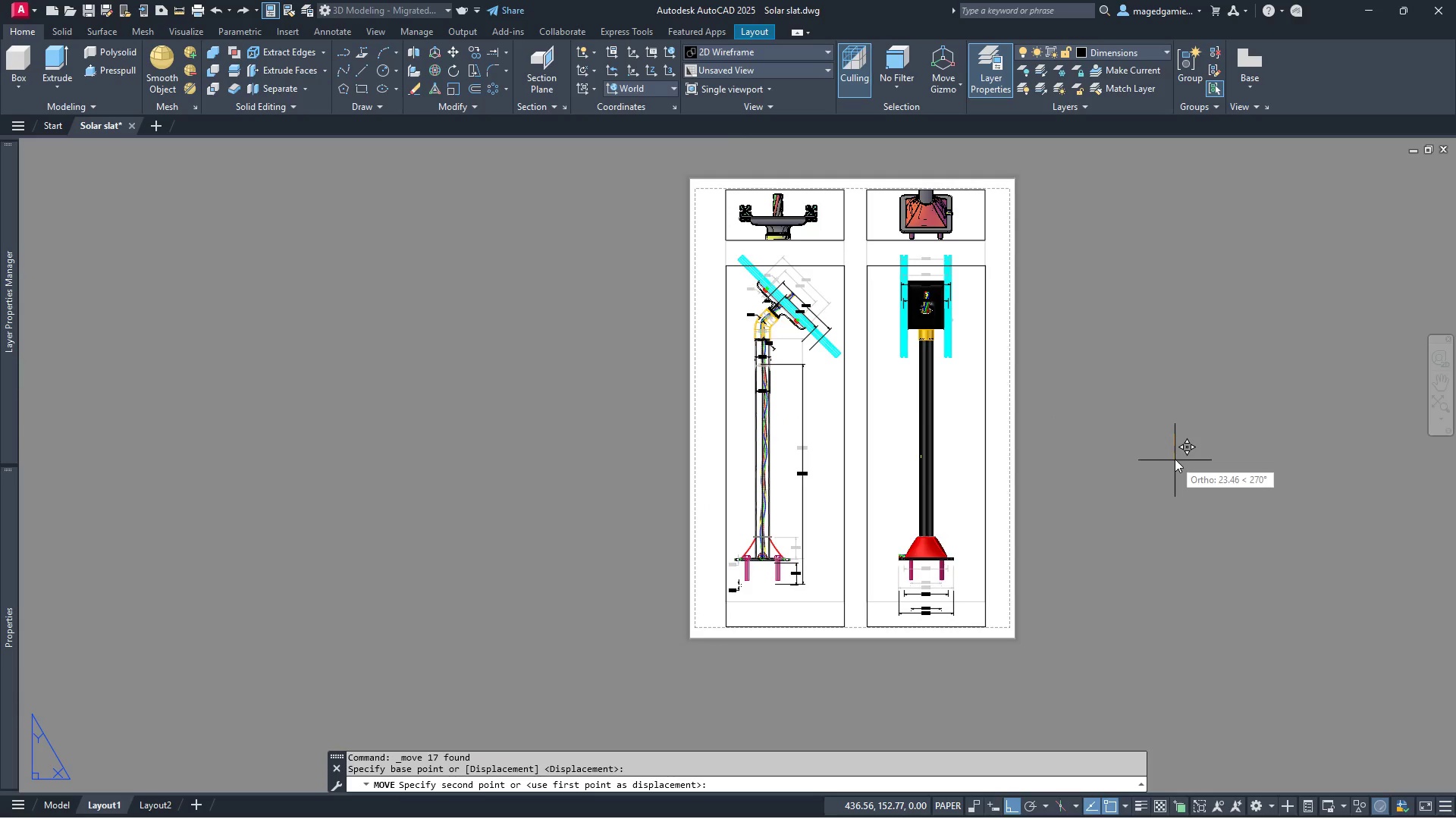 
left_click([1172, 457])
 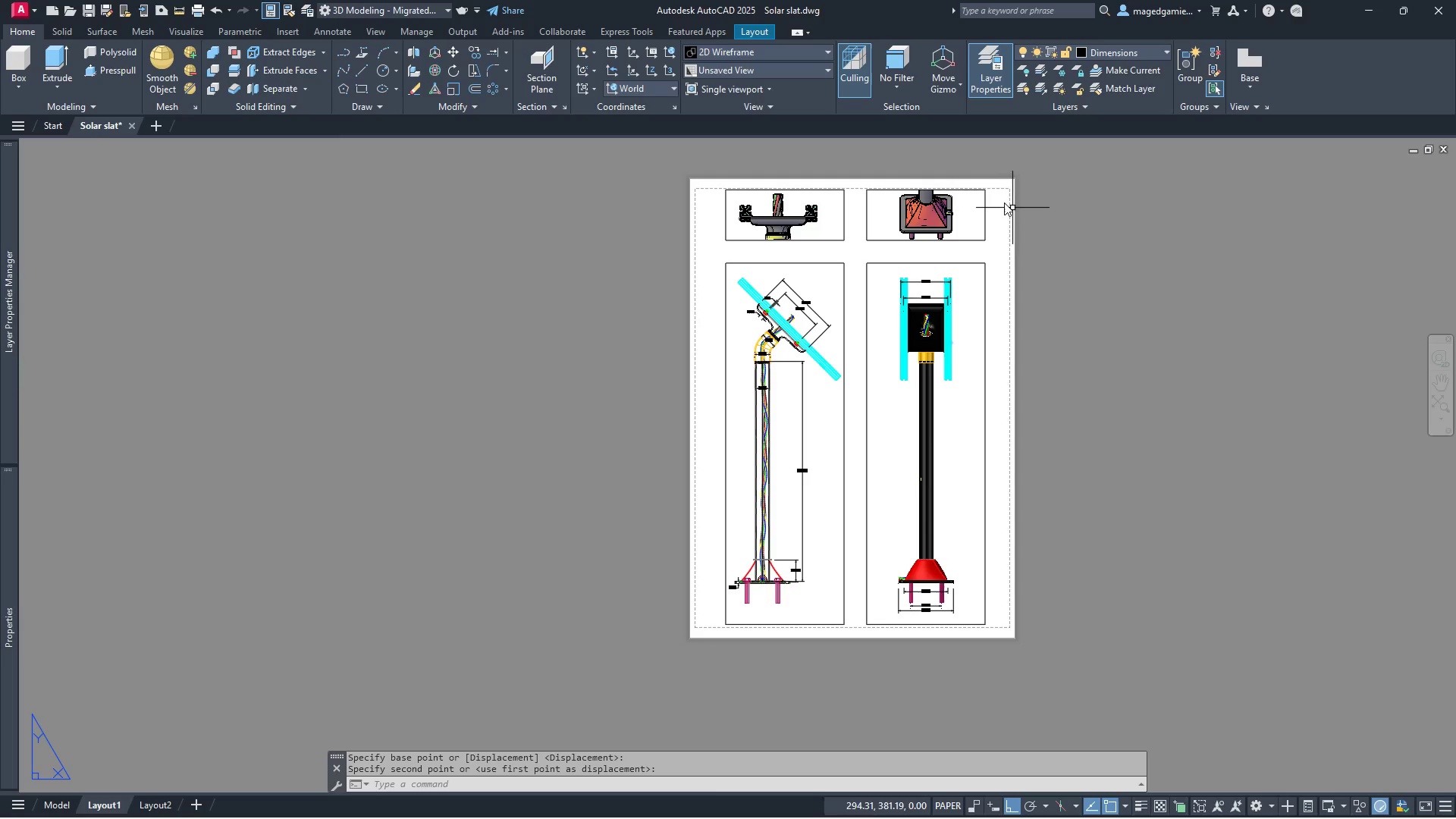 
scroll: coordinate [971, 187], scroll_direction: up, amount: 2.0
 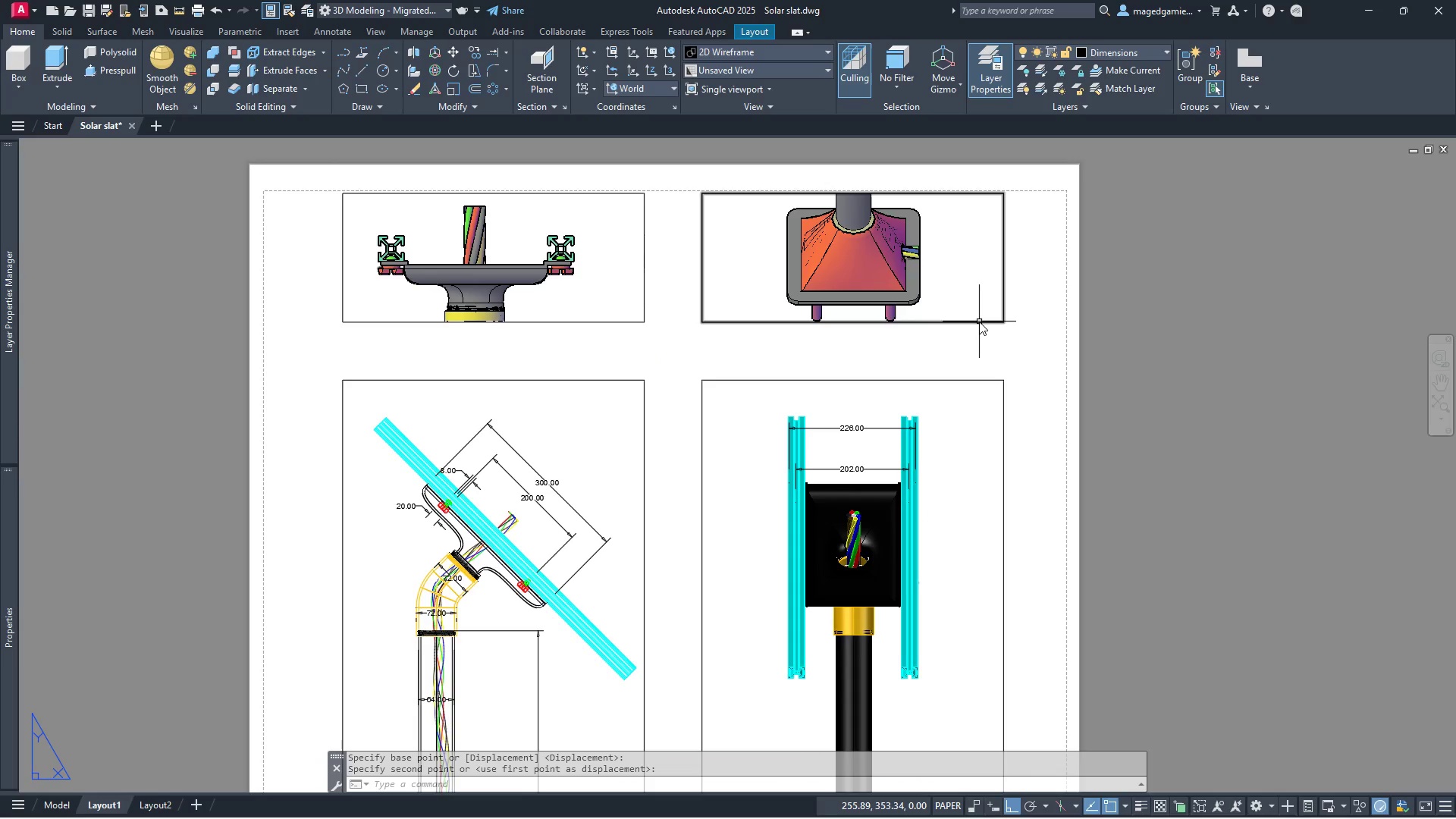 
left_click([979, 322])
 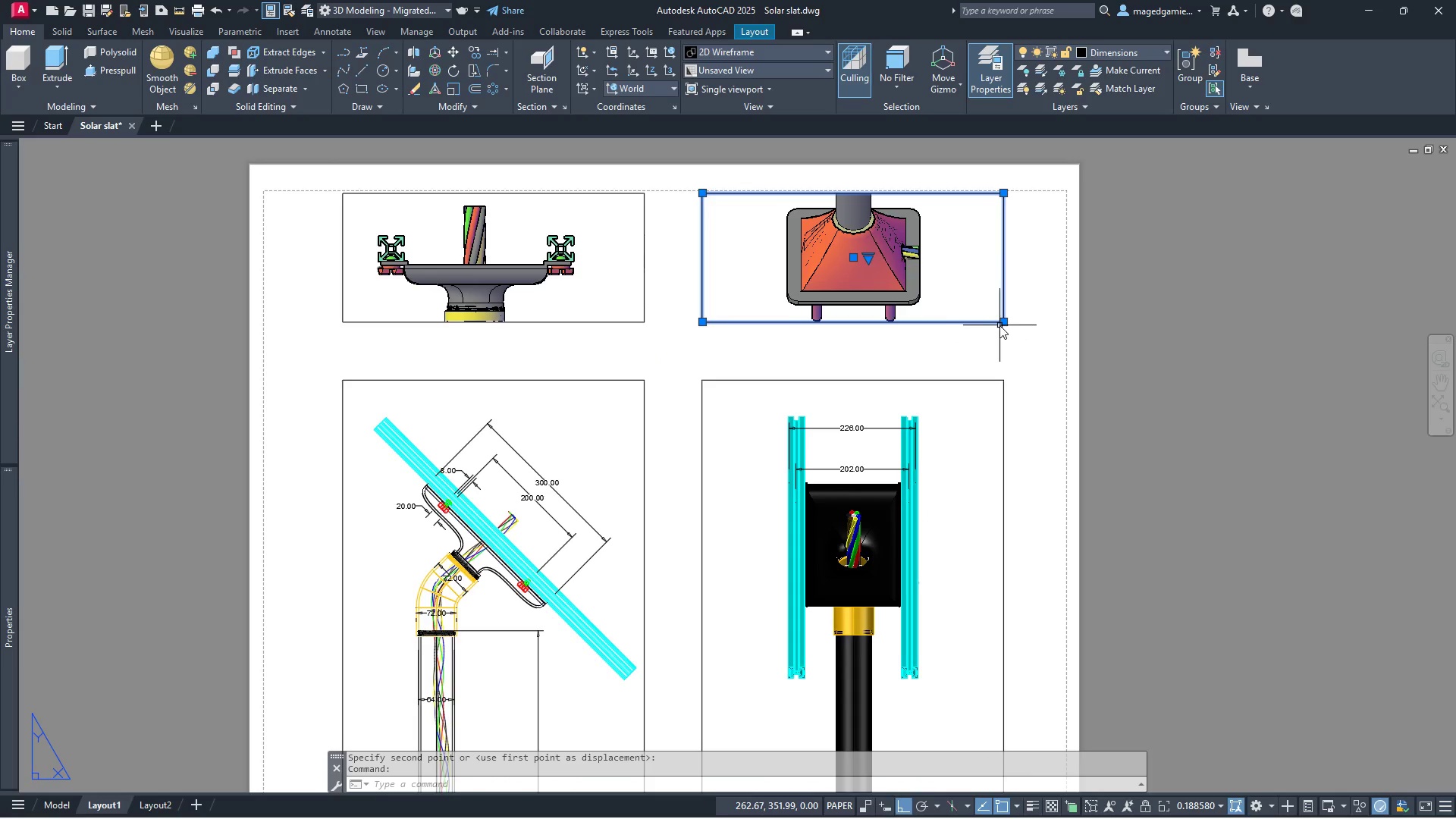 
left_click([1005, 325])
 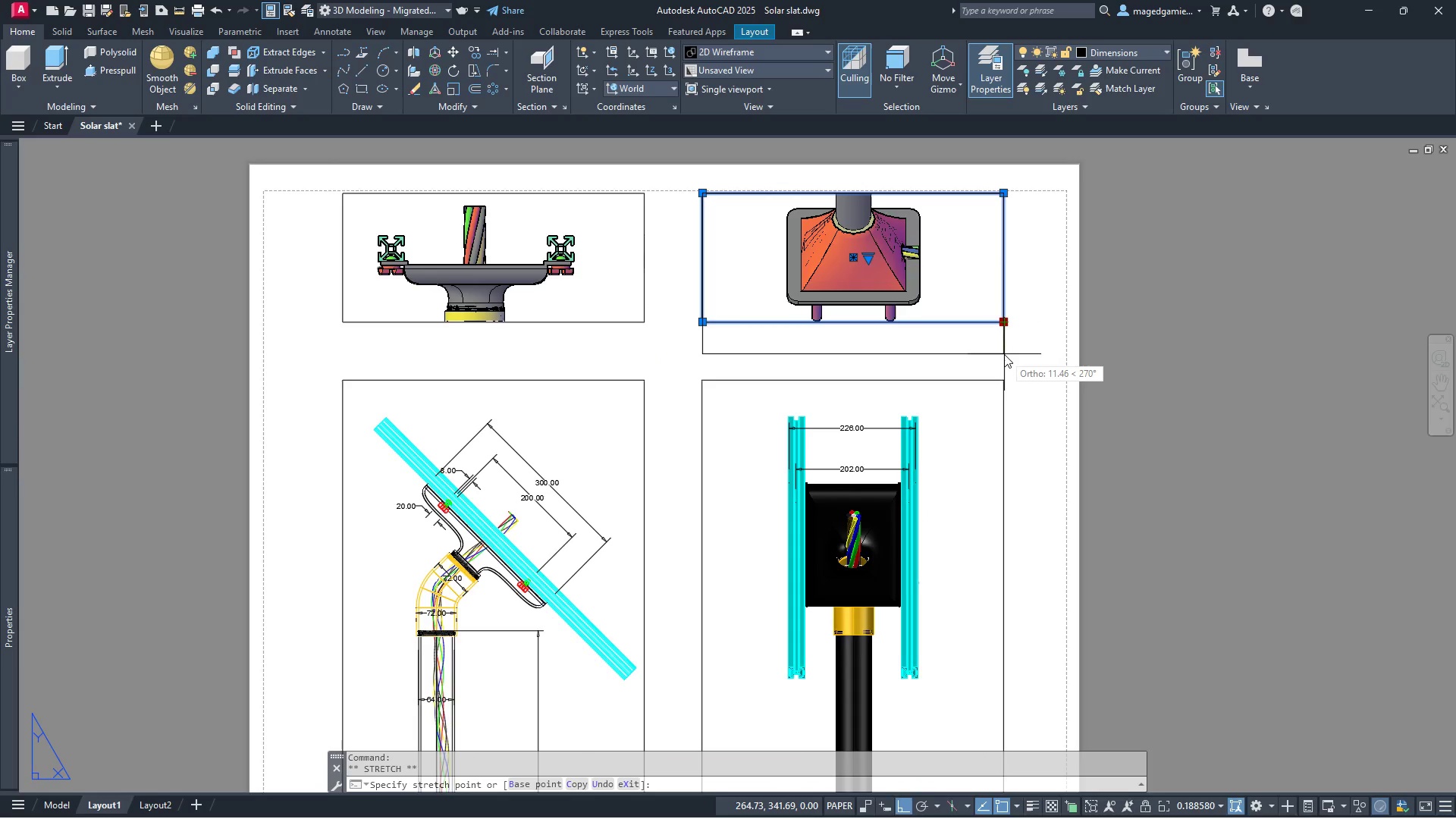 
left_click([1004, 354])
 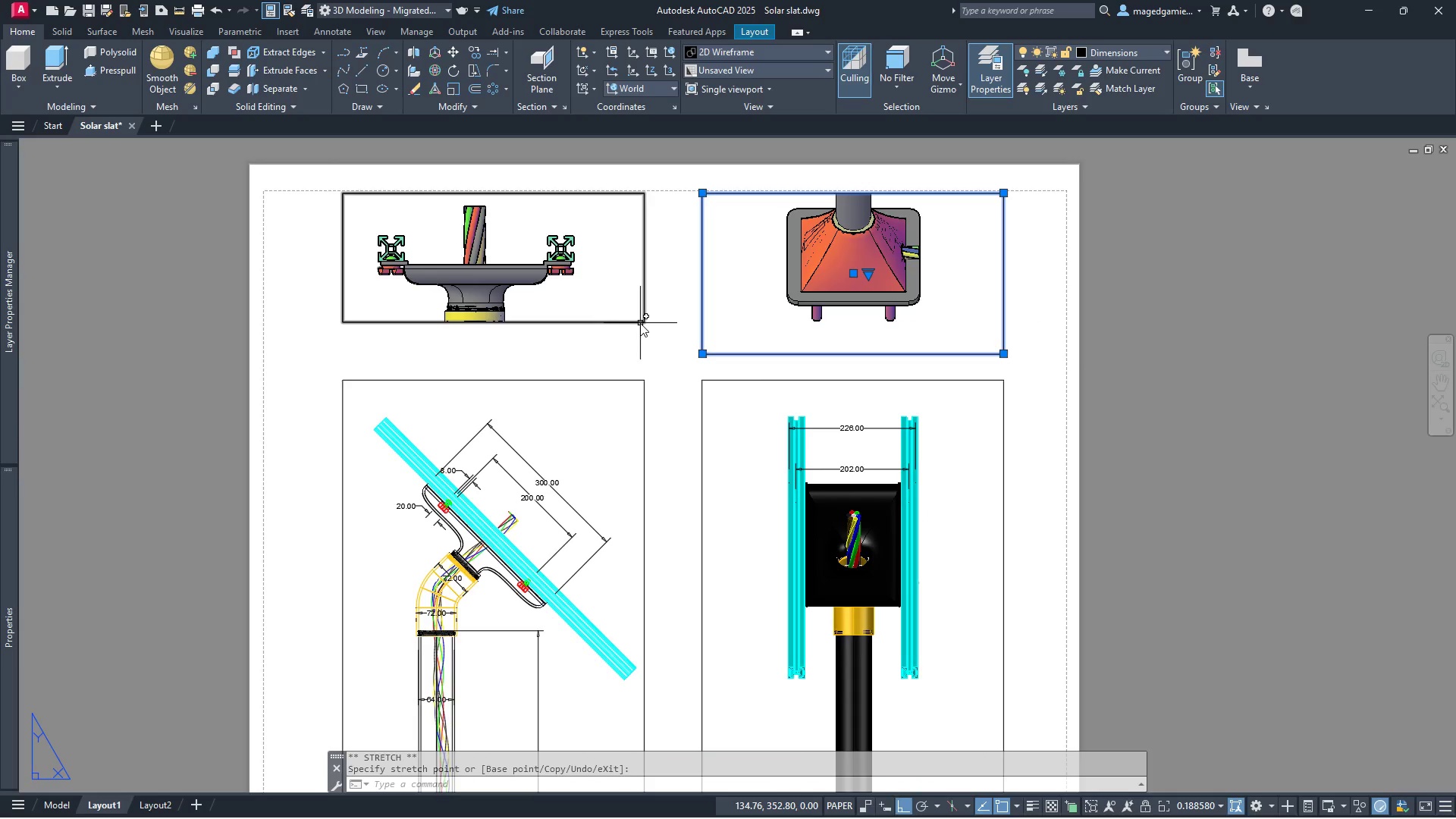 
left_click([640, 323])
 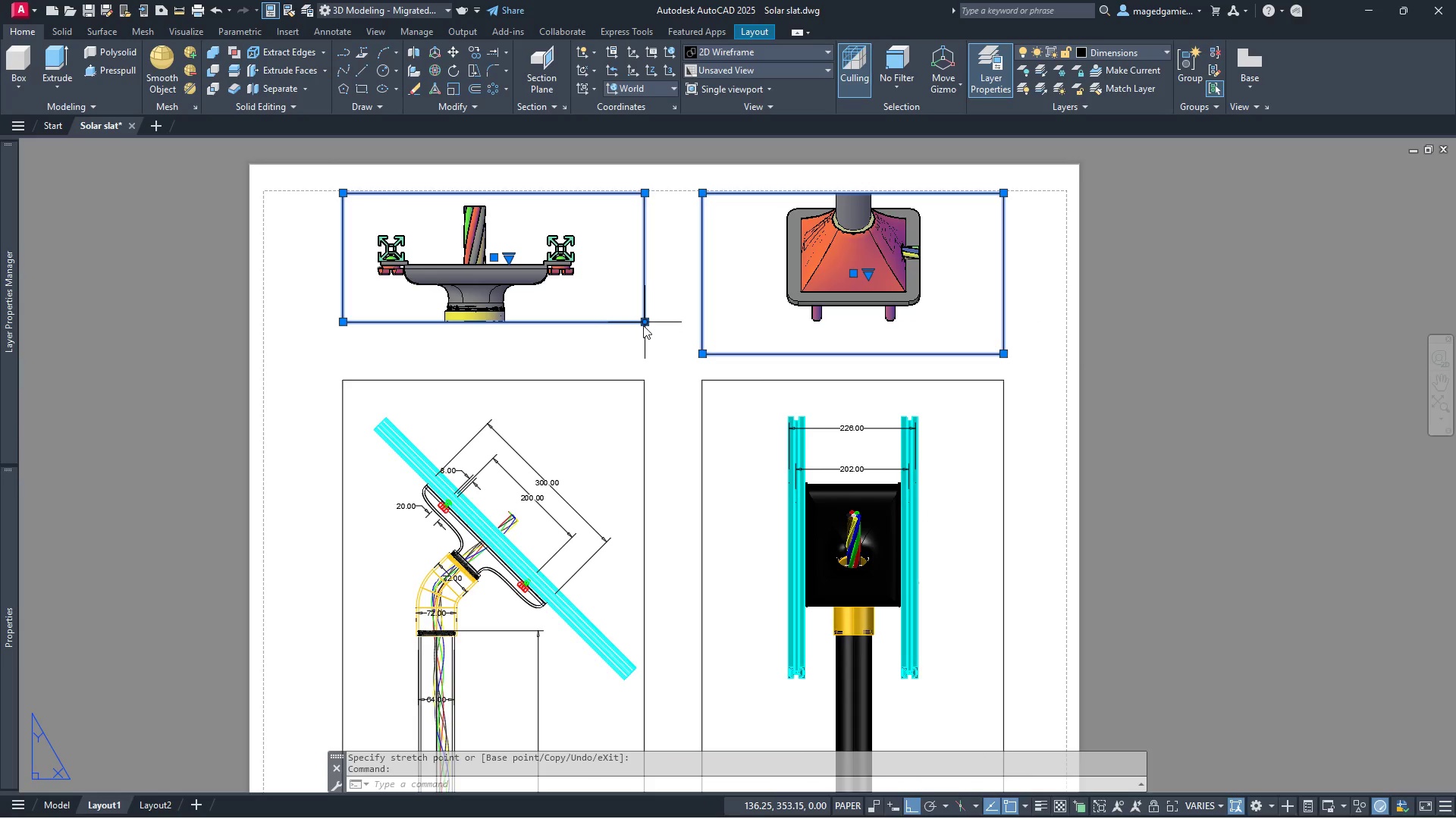 
left_click([645, 325])
 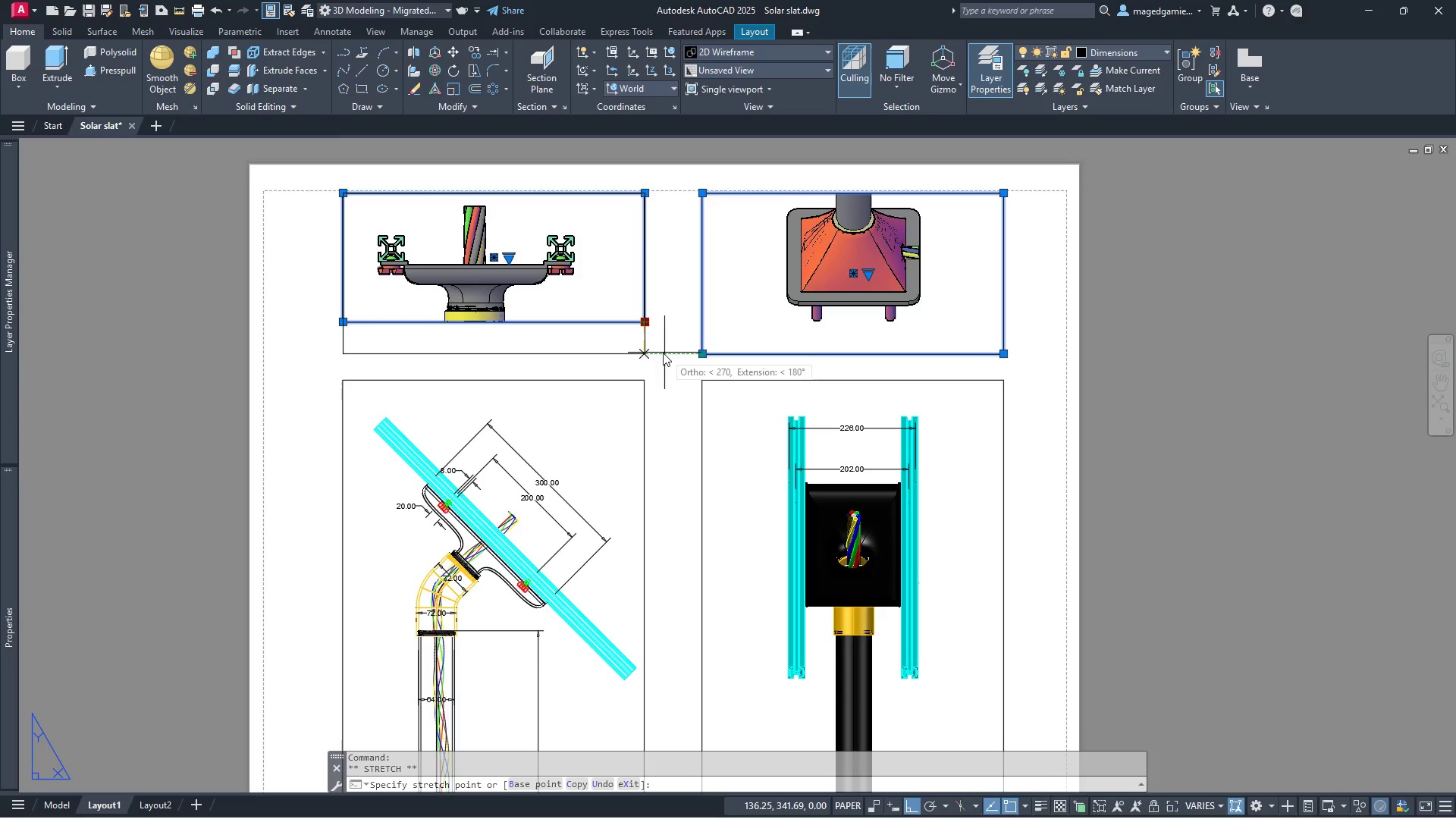 
left_click([656, 353])
 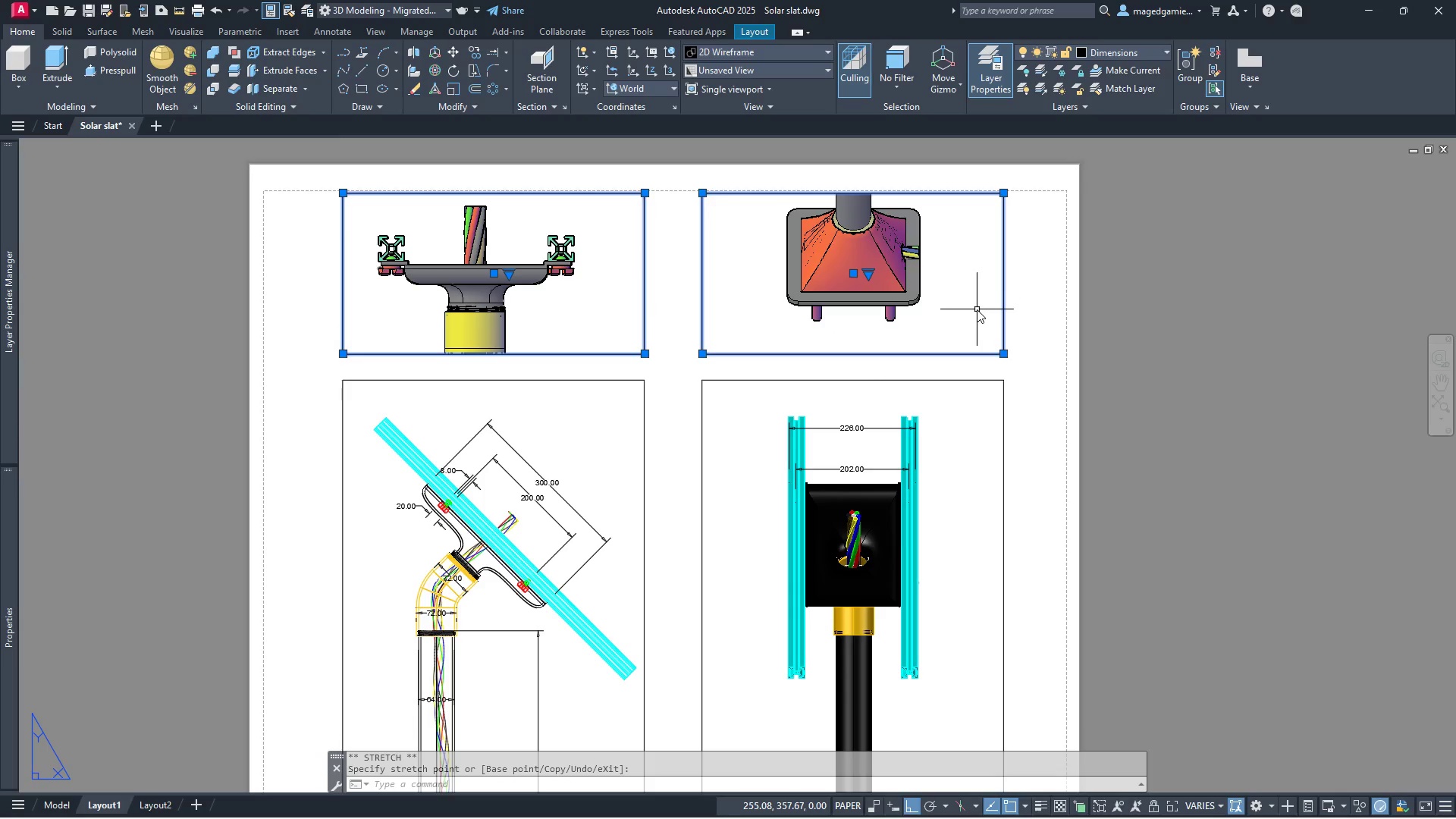 
double_click([970, 315])
 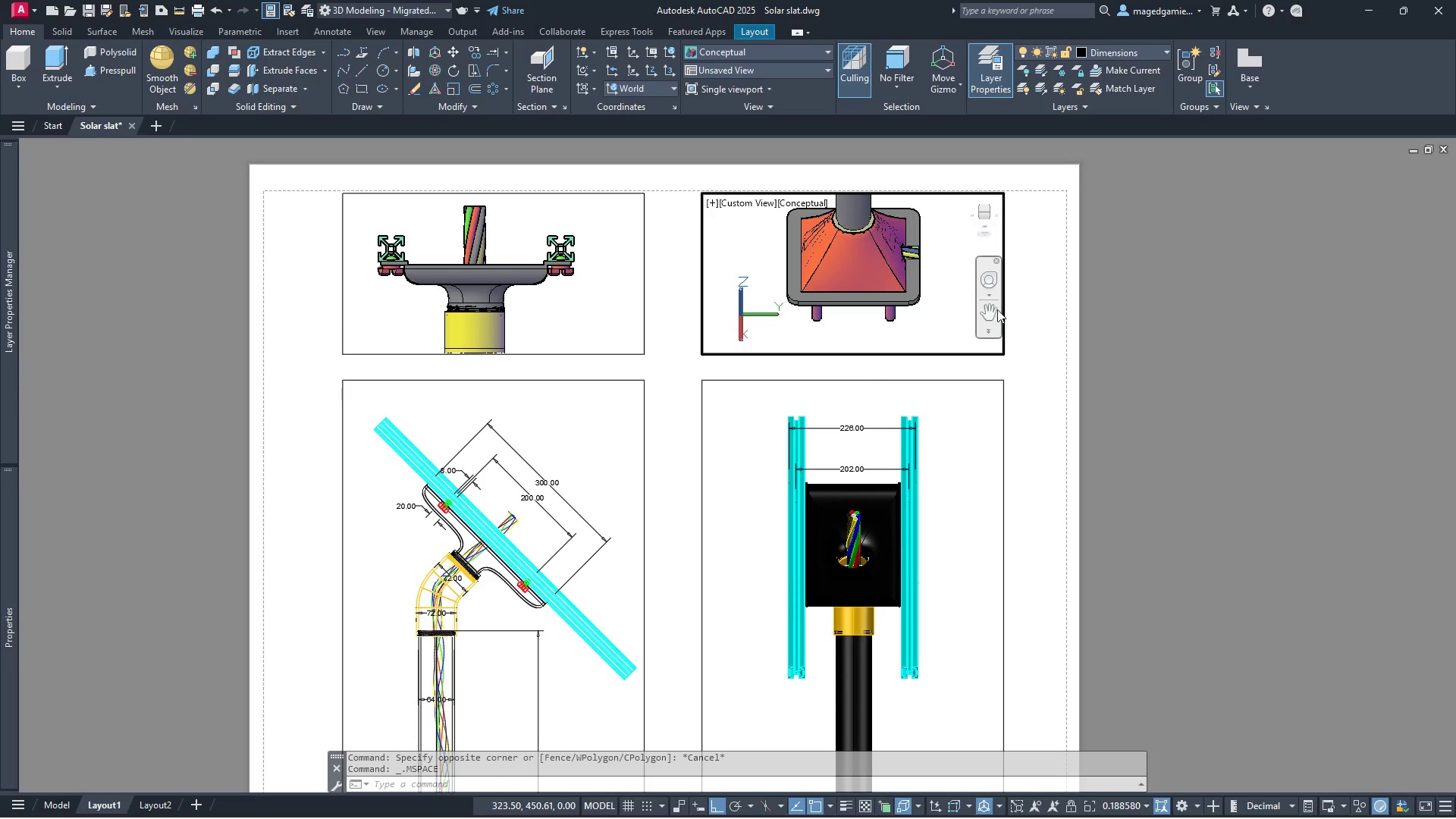 
left_click([992, 309])
 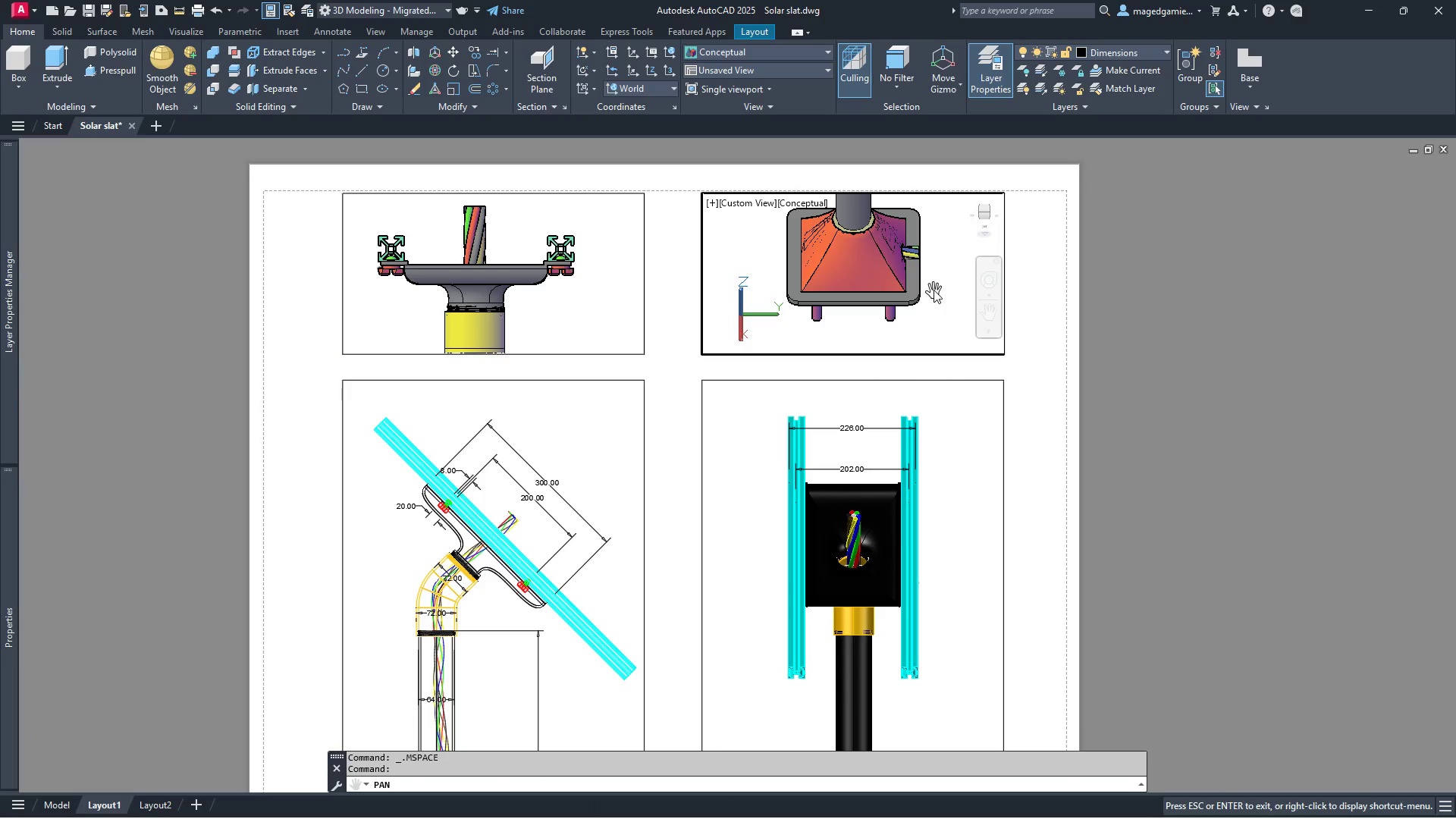 
left_click_drag(start_coordinate=[934, 290], to_coordinate=[934, 316])
 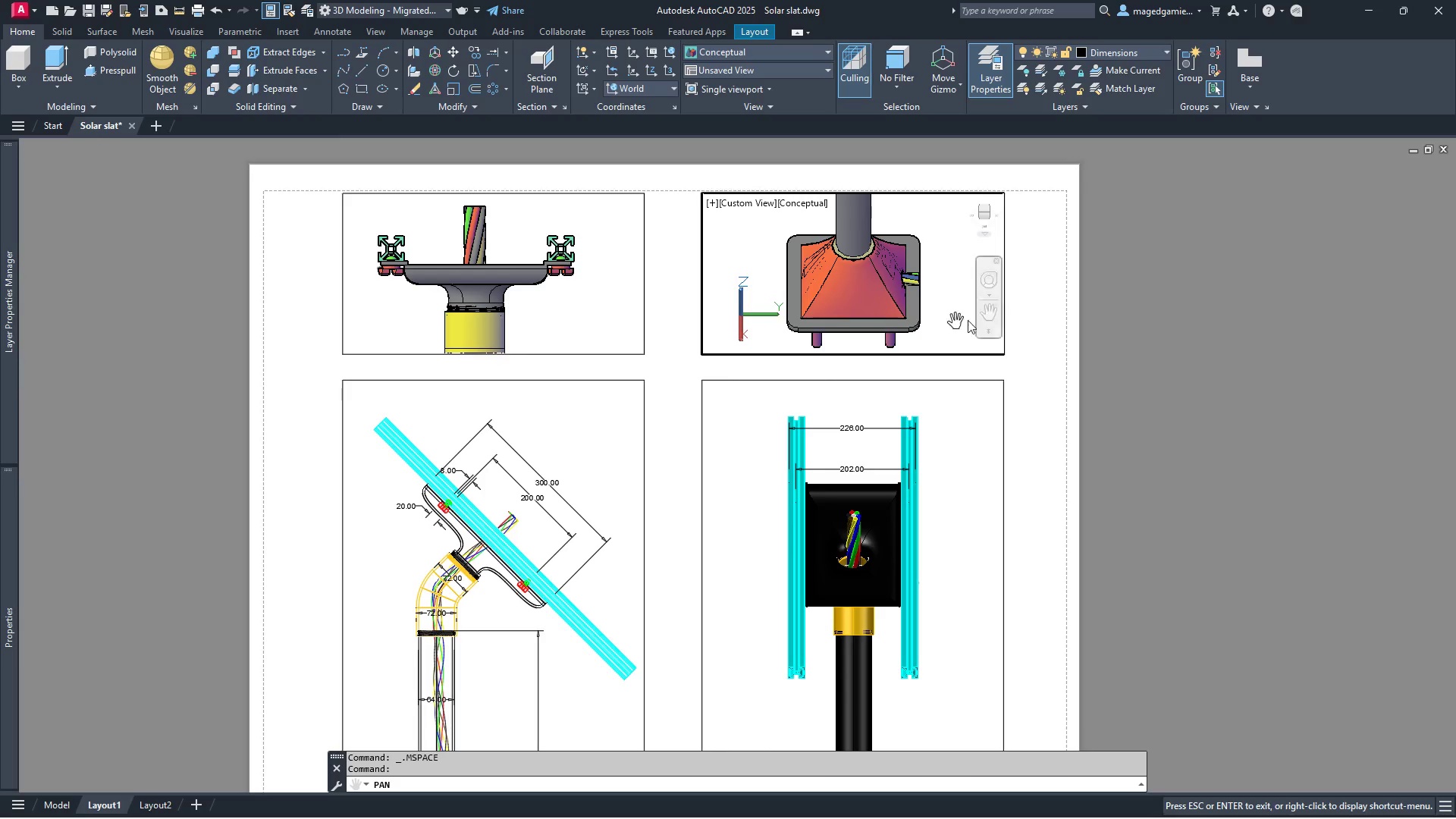 
key(Escape)
 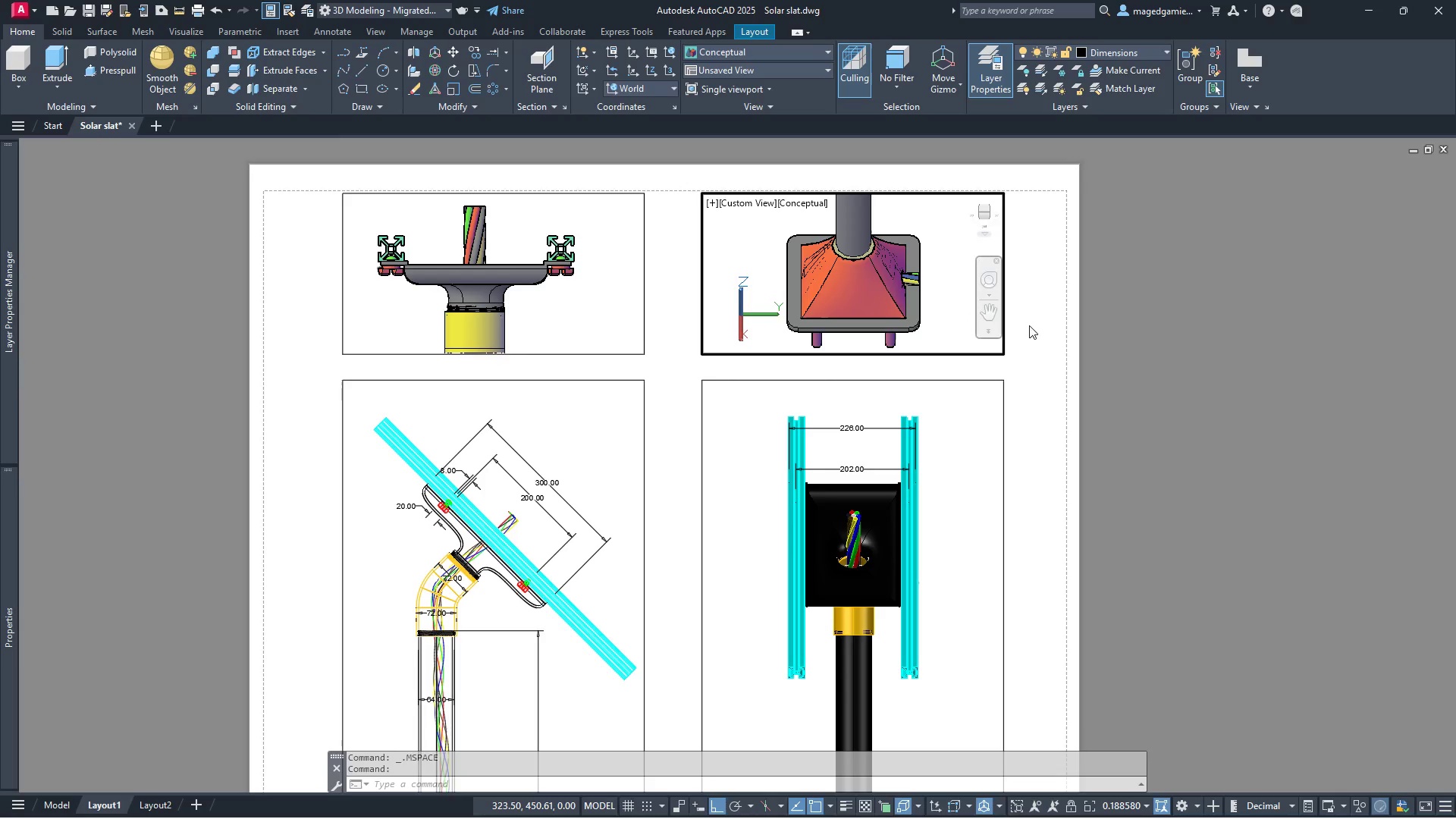 
key(Escape)
 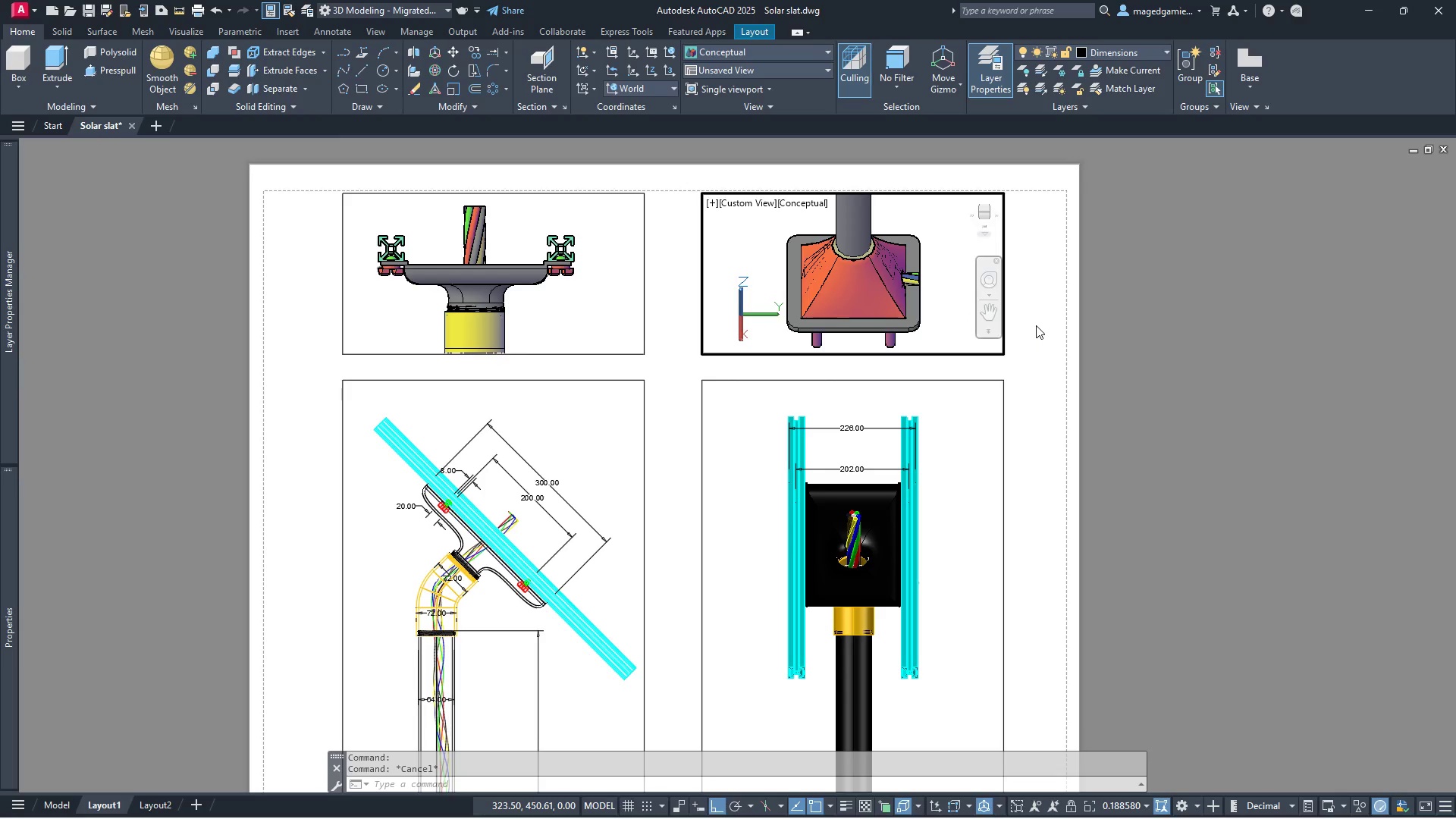 